 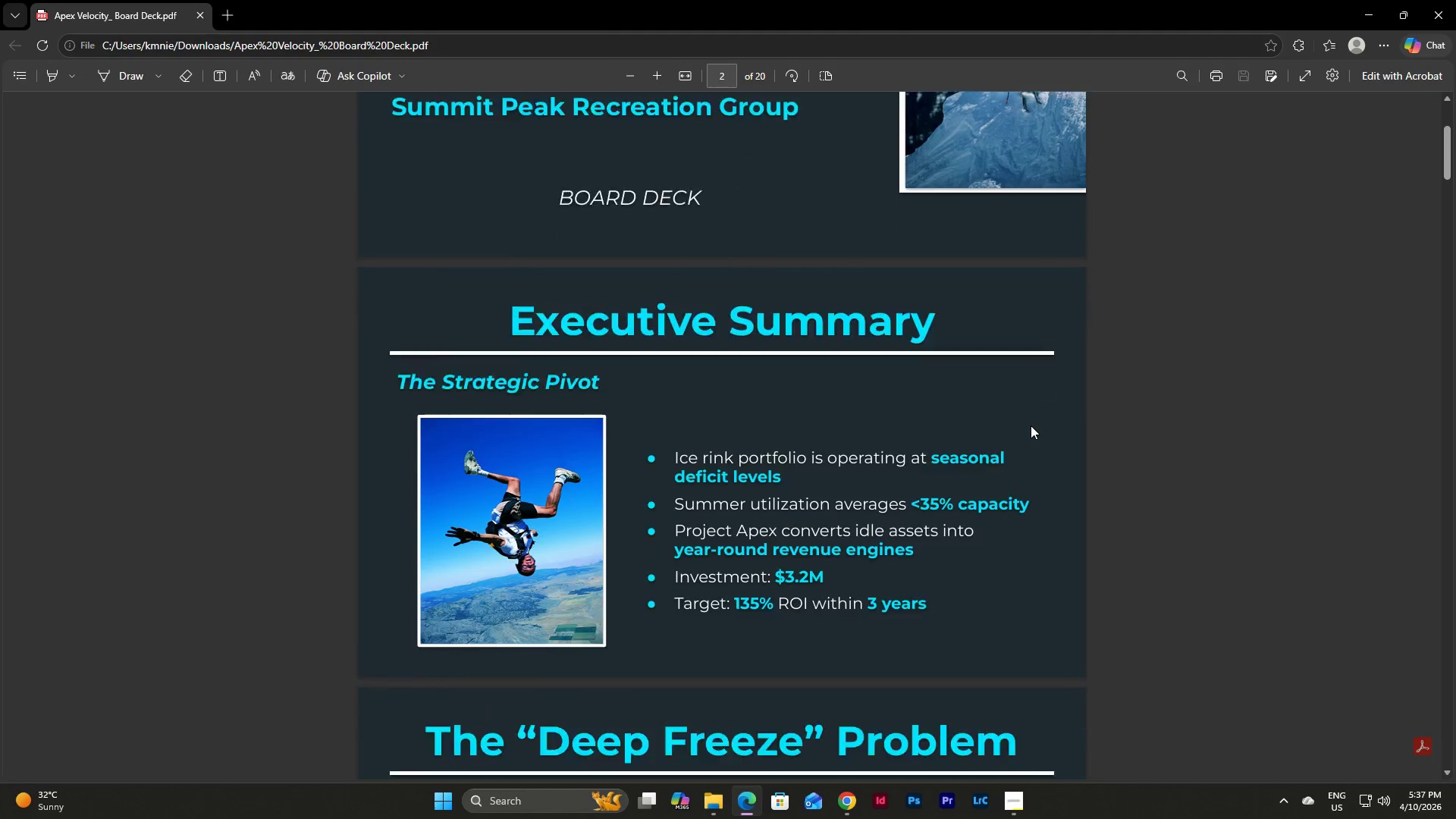 
scroll: coordinate [1031, 425], scroll_direction: down, amount: 2.0
 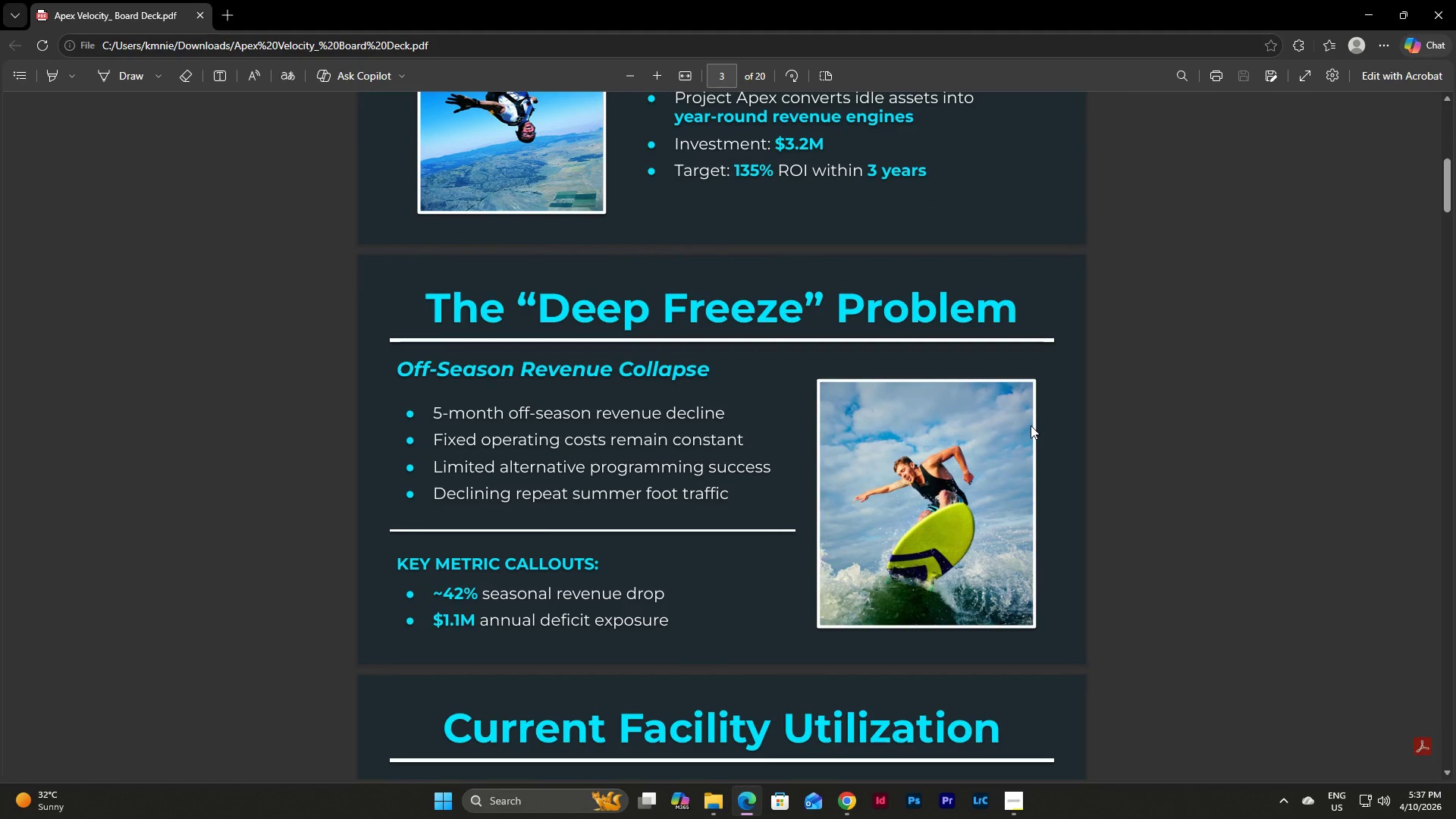 
scroll: coordinate [1031, 425], scroll_direction: up, amount: 2.0
 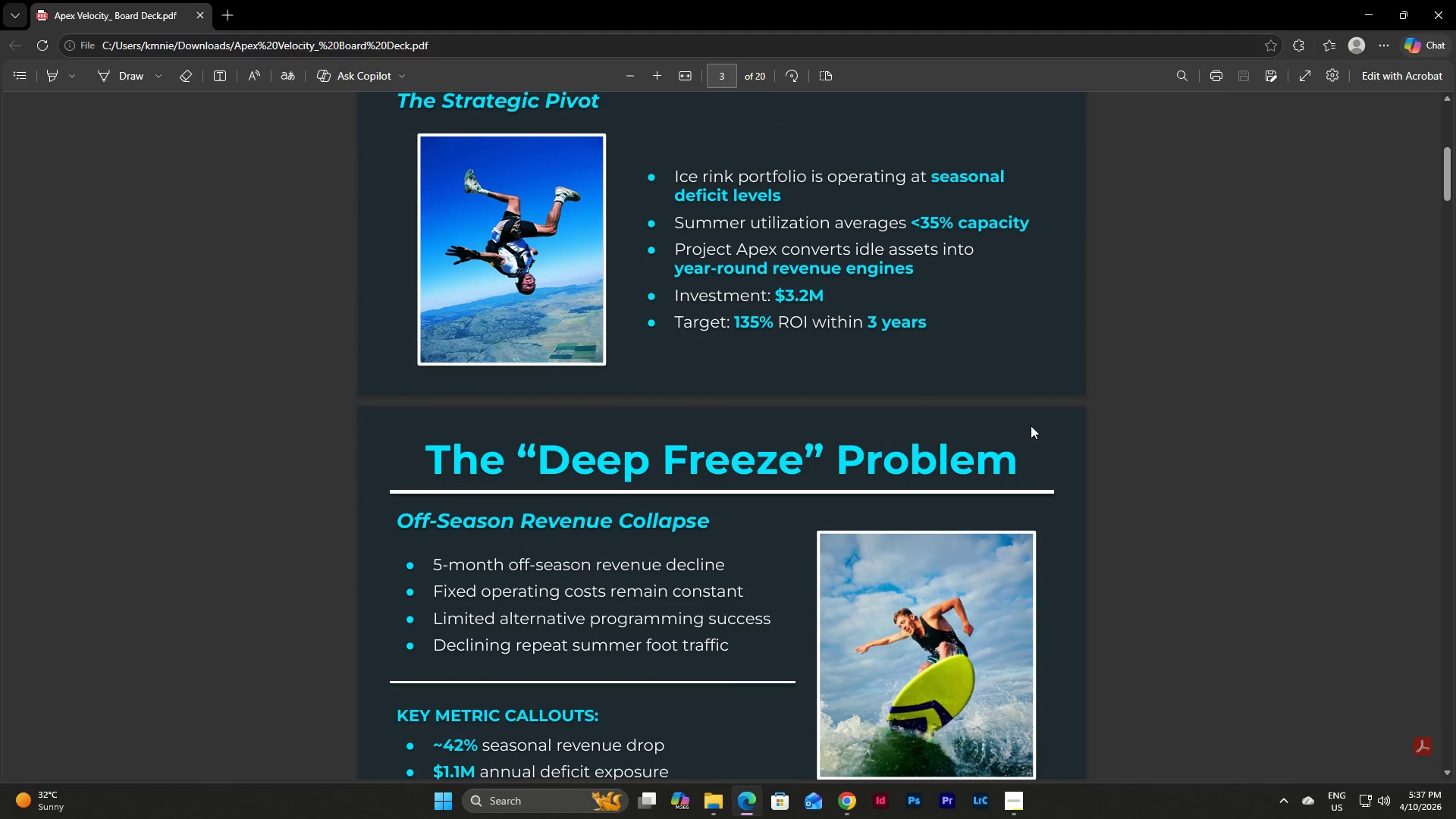 
scroll: coordinate [1031, 425], scroll_direction: down, amount: 3.0
 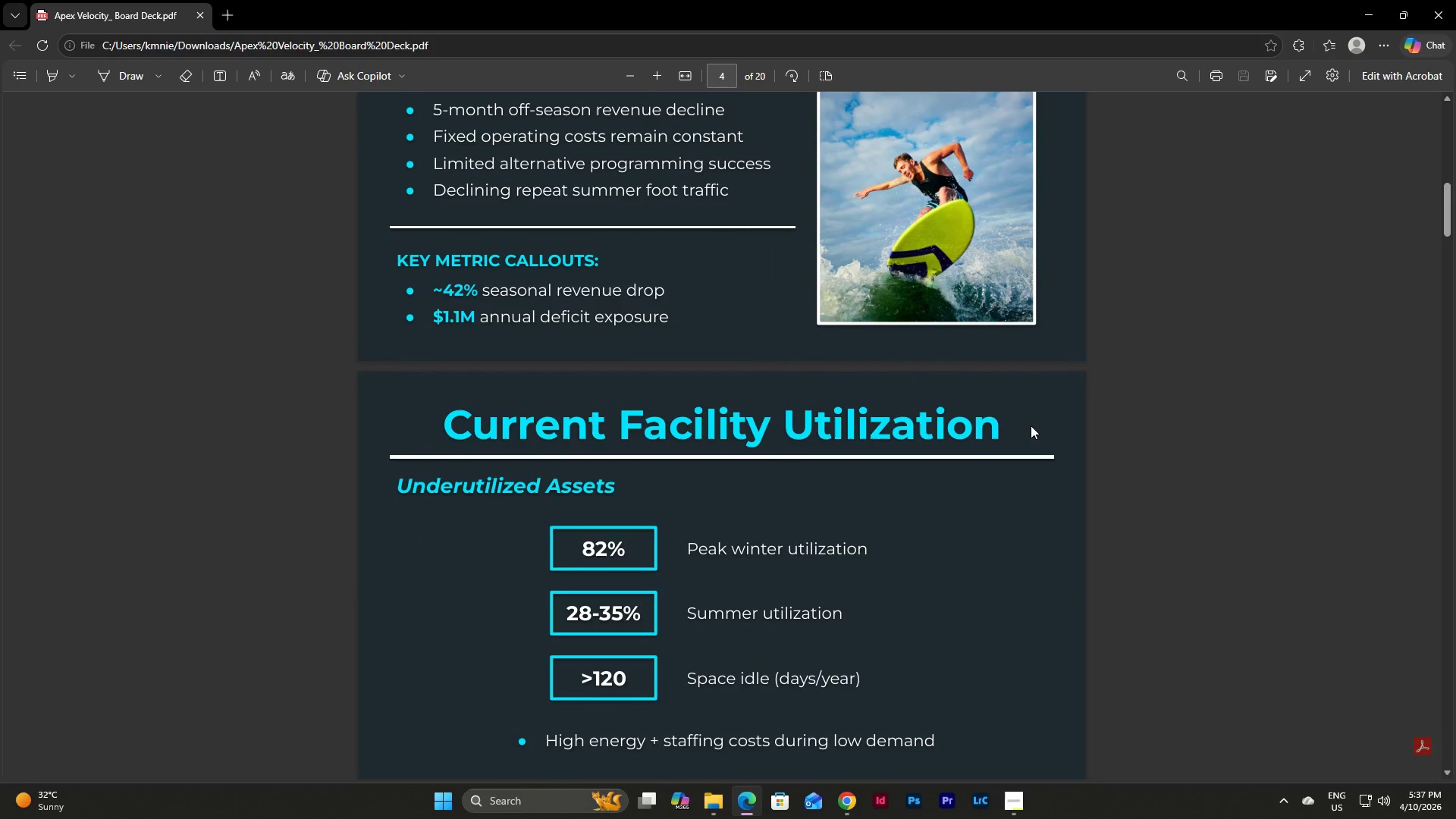 
wait(6.83)
 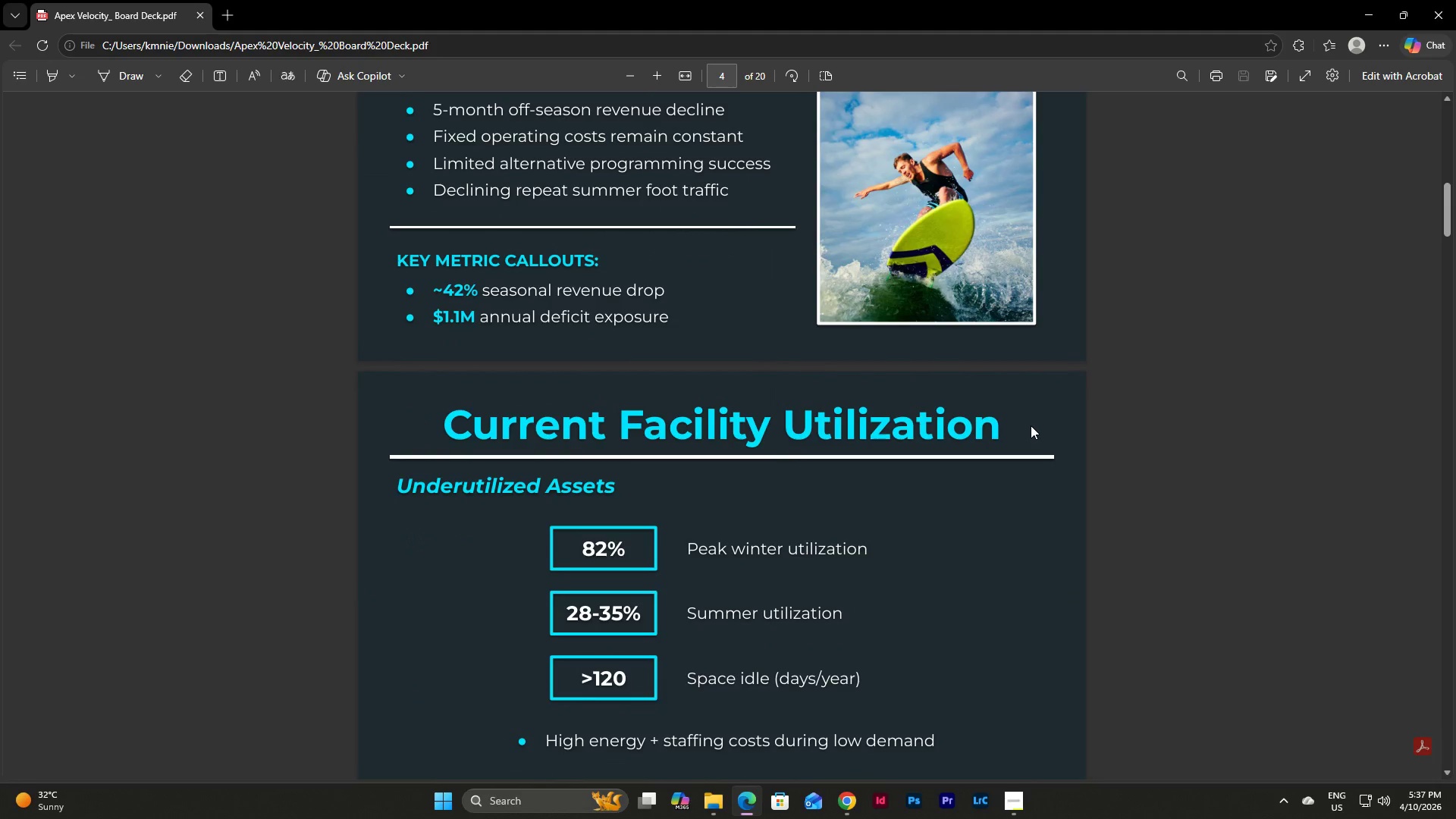 
scroll: coordinate [1031, 425], scroll_direction: up, amount: 3.0
 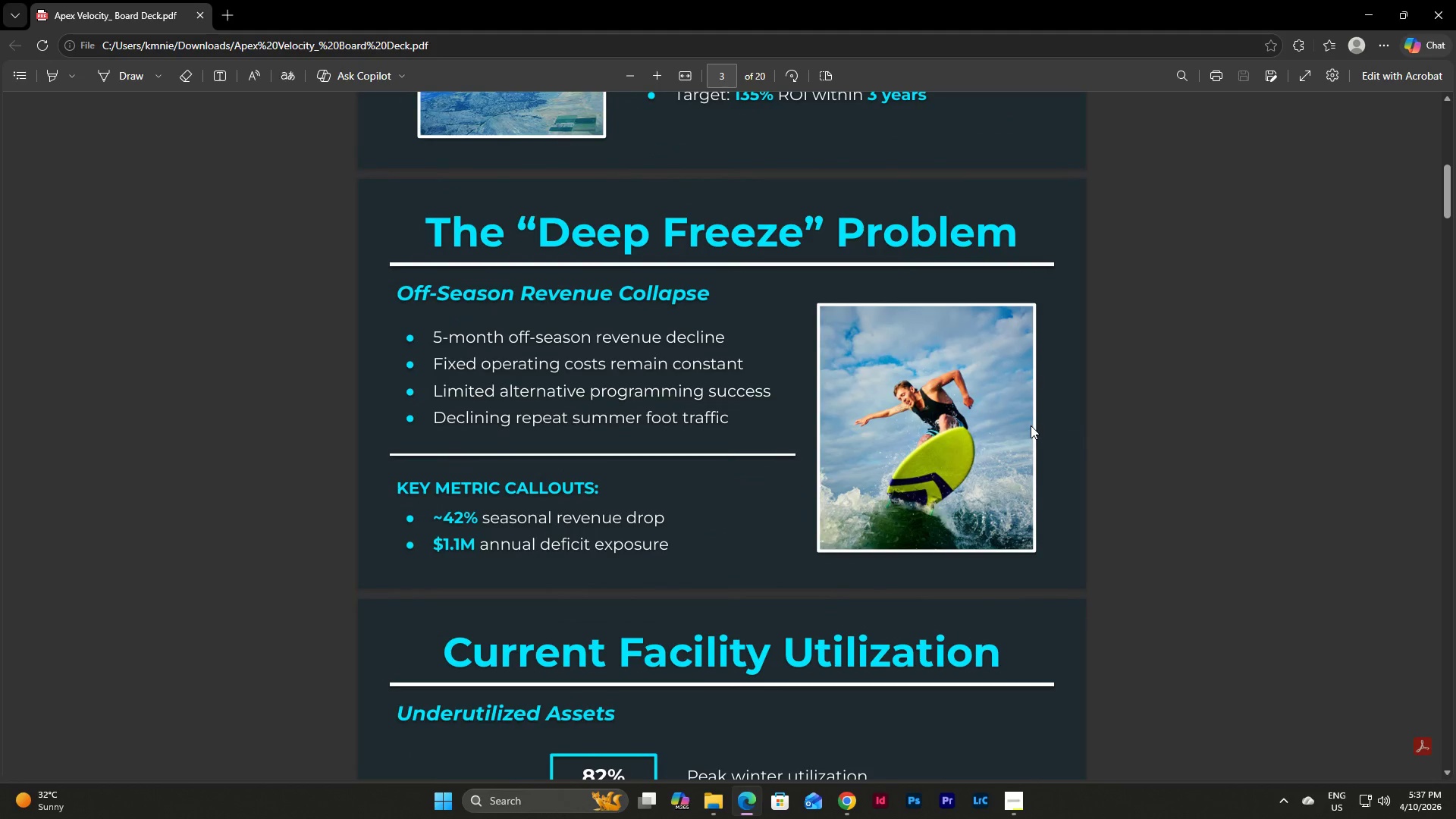 
scroll: coordinate [1031, 425], scroll_direction: down, amount: 17.0
 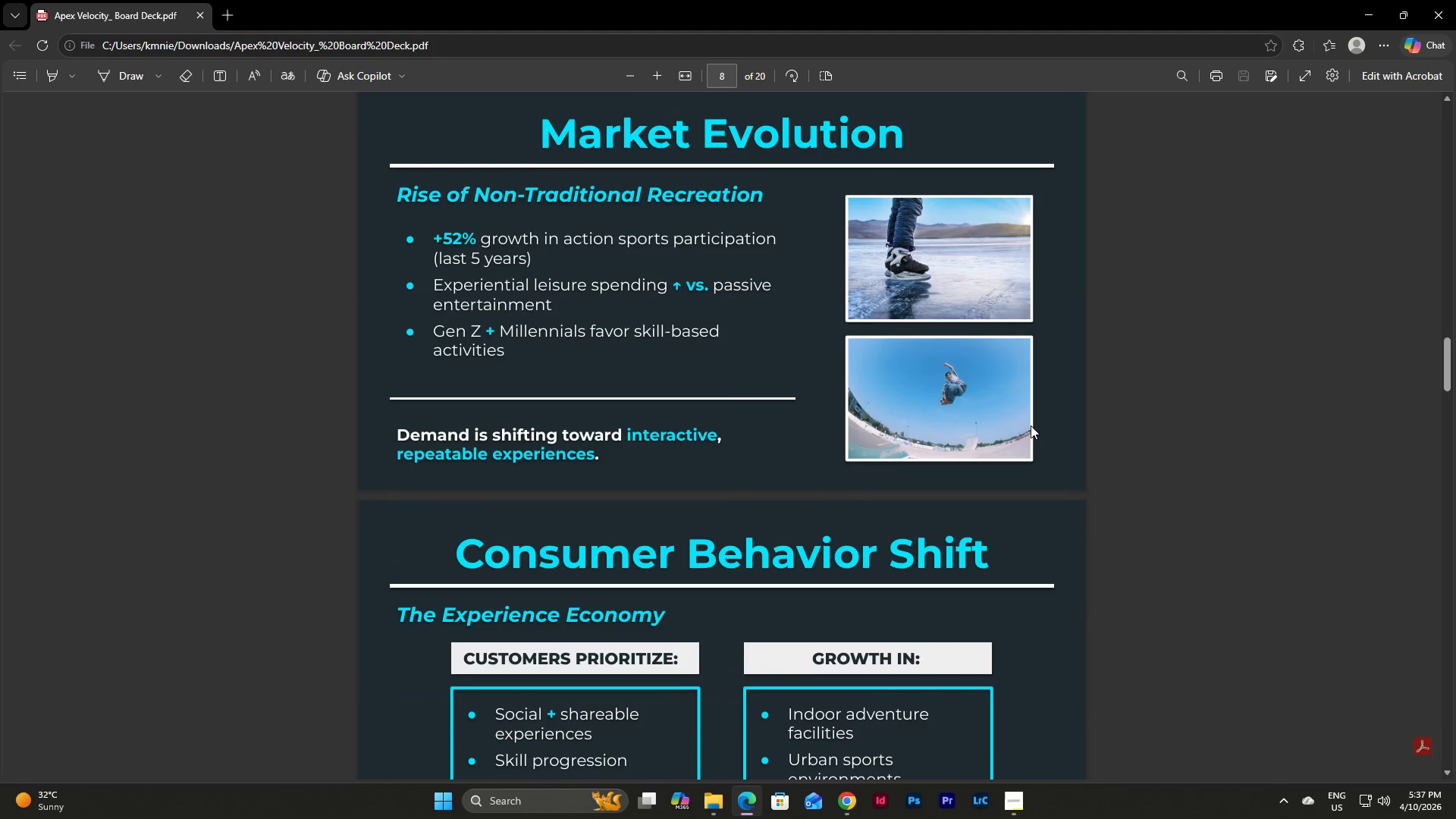 
scroll: coordinate [1031, 425], scroll_direction: down, amount: 11.0
 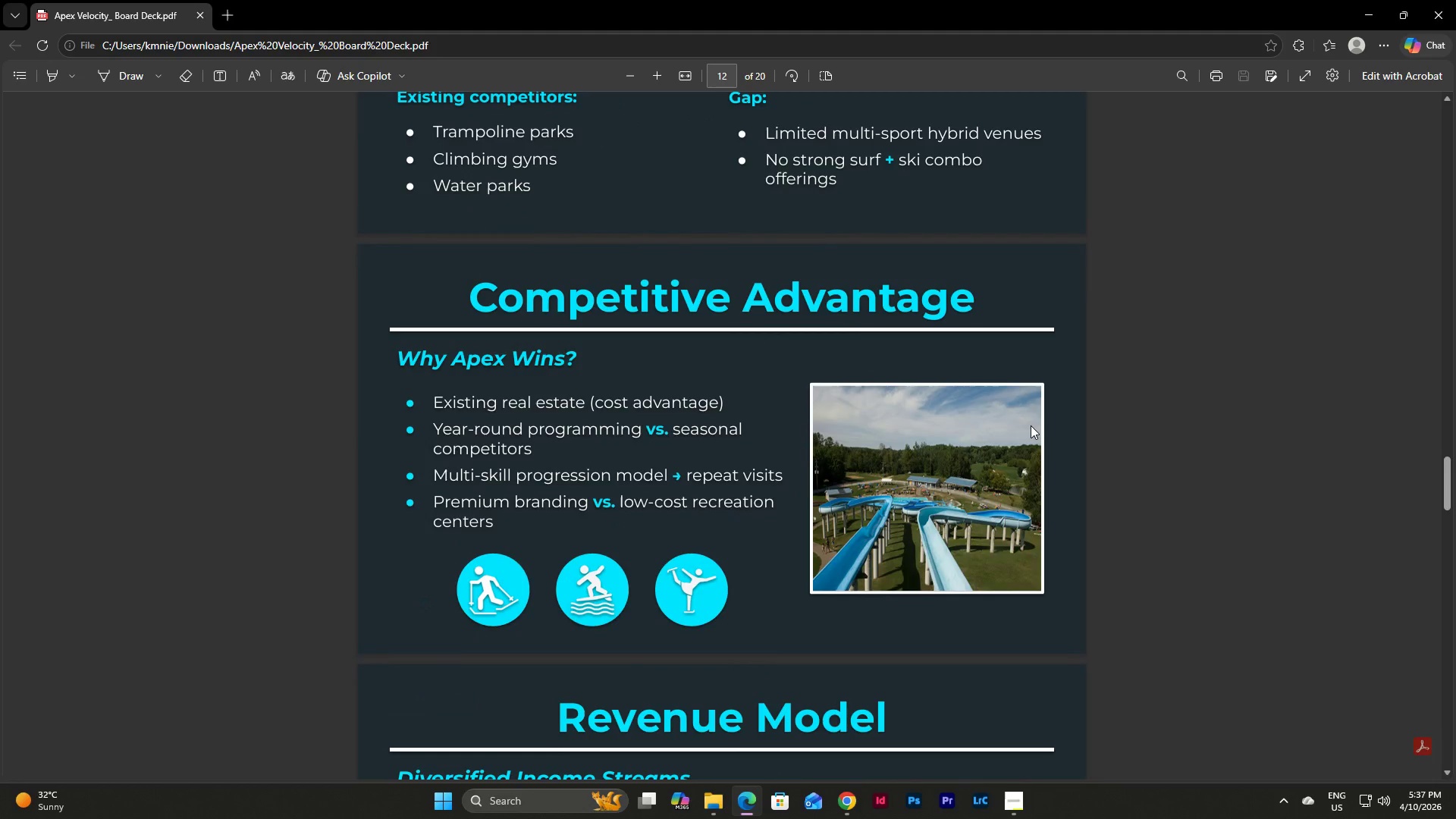 
scroll: coordinate [1031, 425], scroll_direction: up, amount: 4.0
 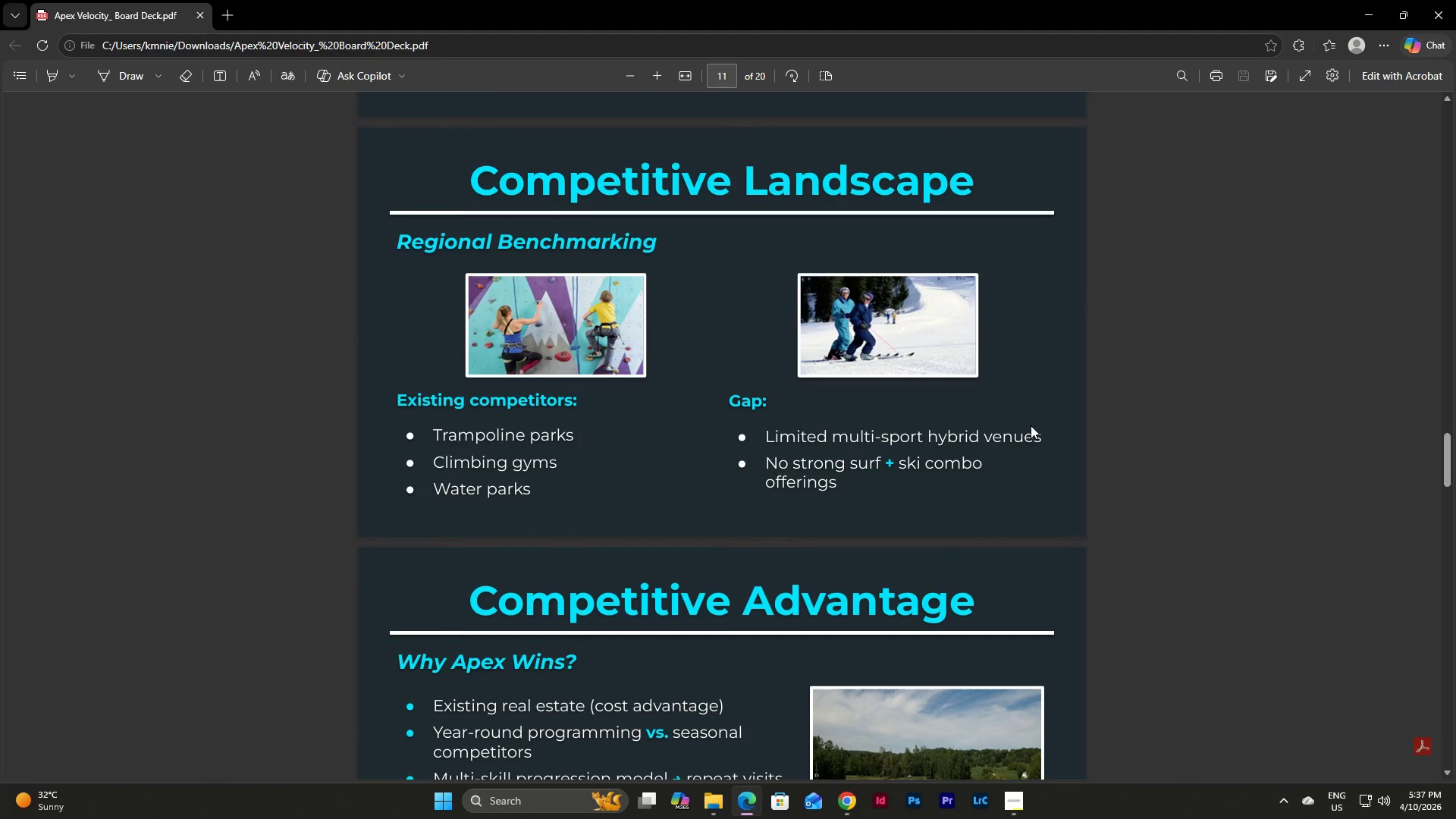 
scroll: coordinate [1031, 425], scroll_direction: down, amount: 3.0
 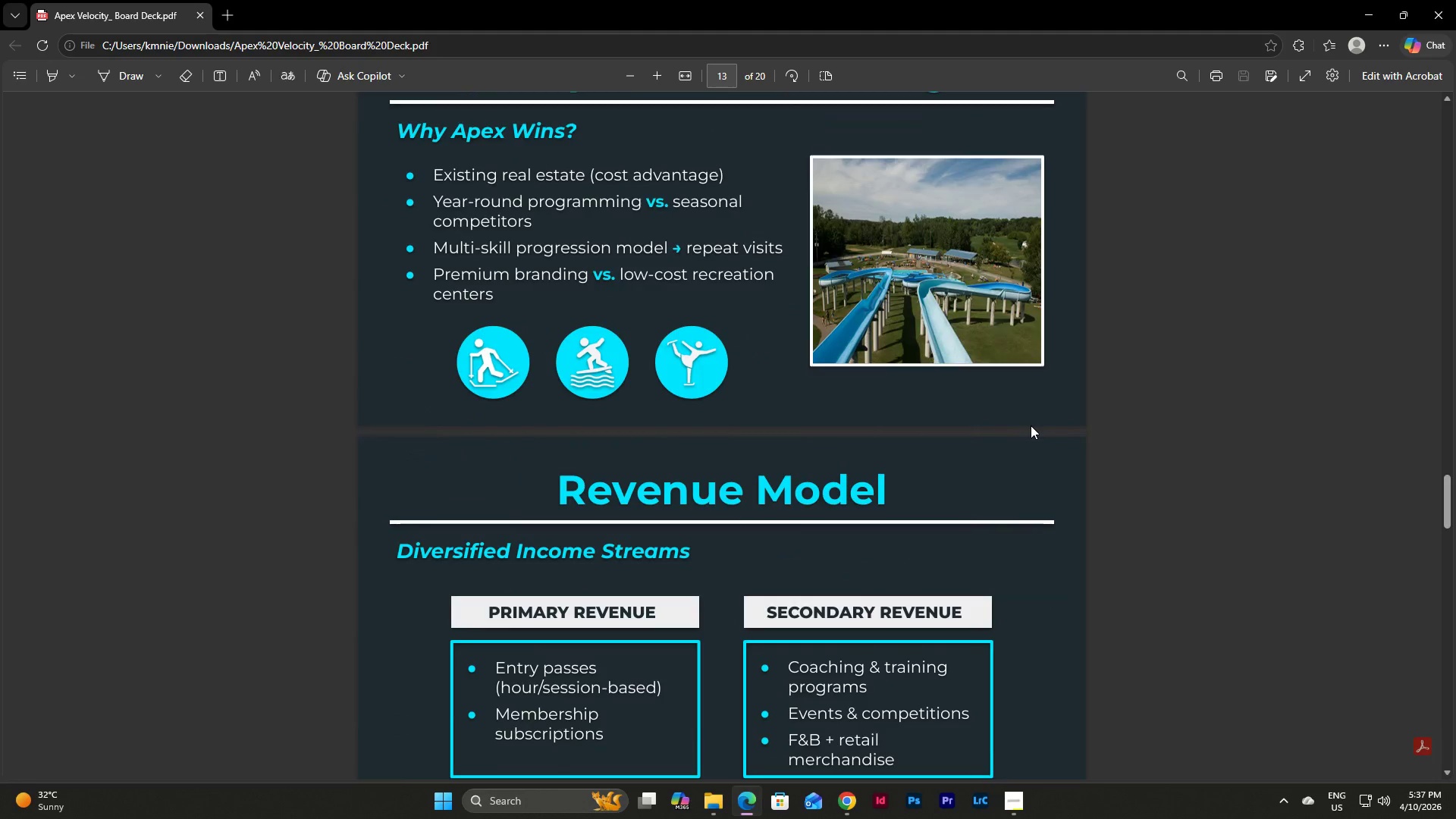 
scroll: coordinate [1031, 425], scroll_direction: up, amount: 2.0
 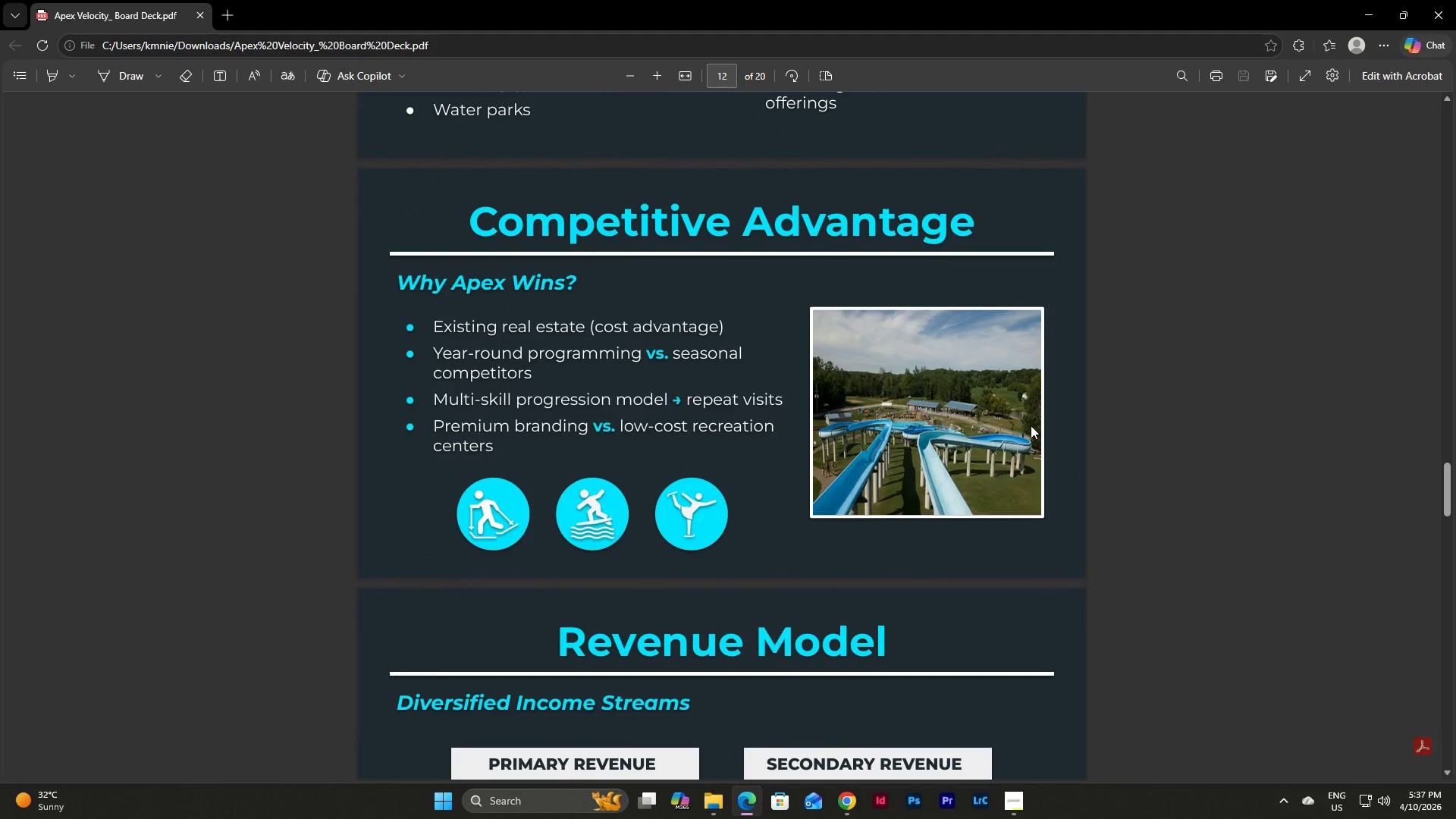 
scroll: coordinate [1031, 425], scroll_direction: down, amount: 3.0
 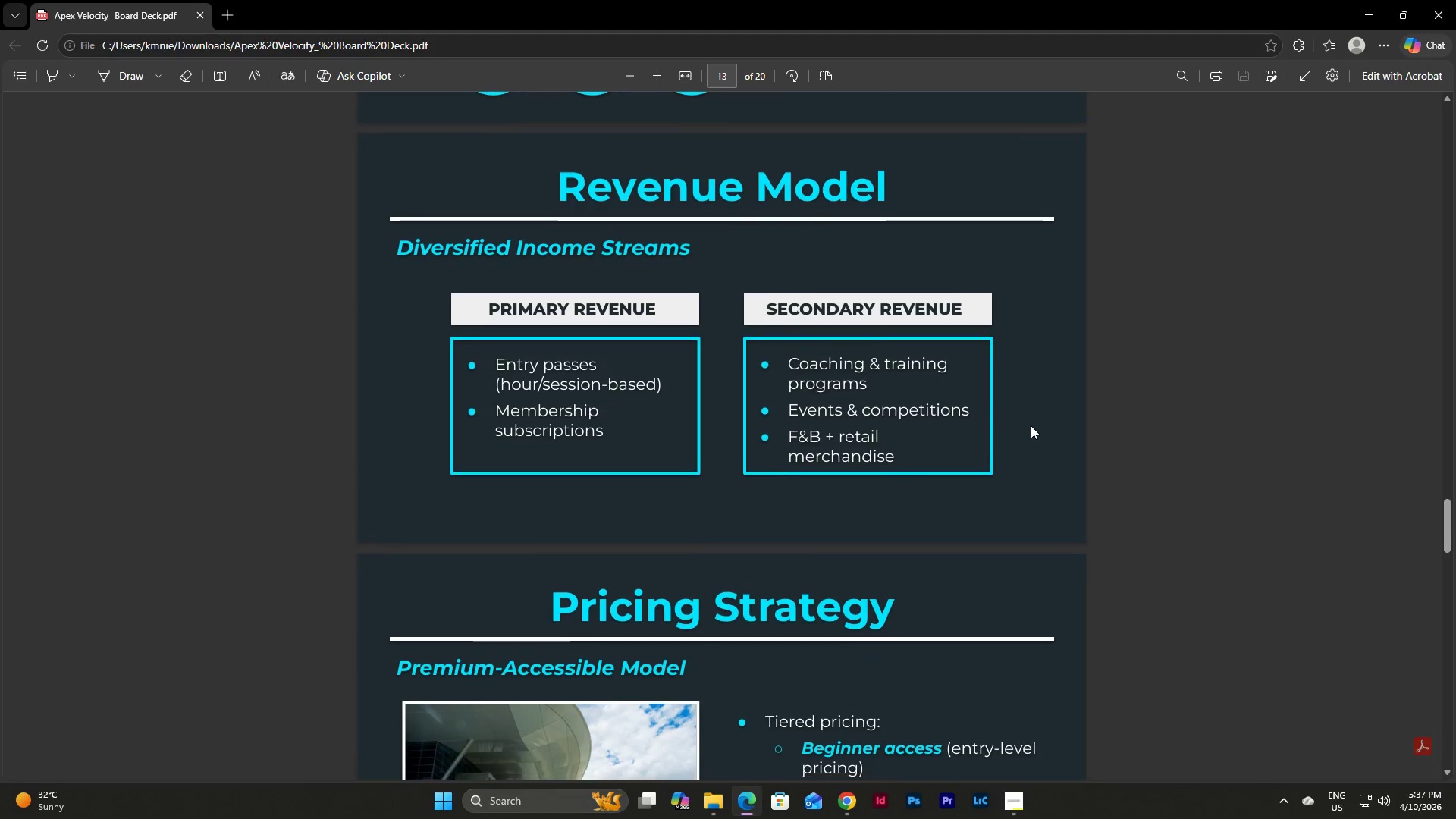 
scroll: coordinate [1031, 425], scroll_direction: up, amount: 2.0
 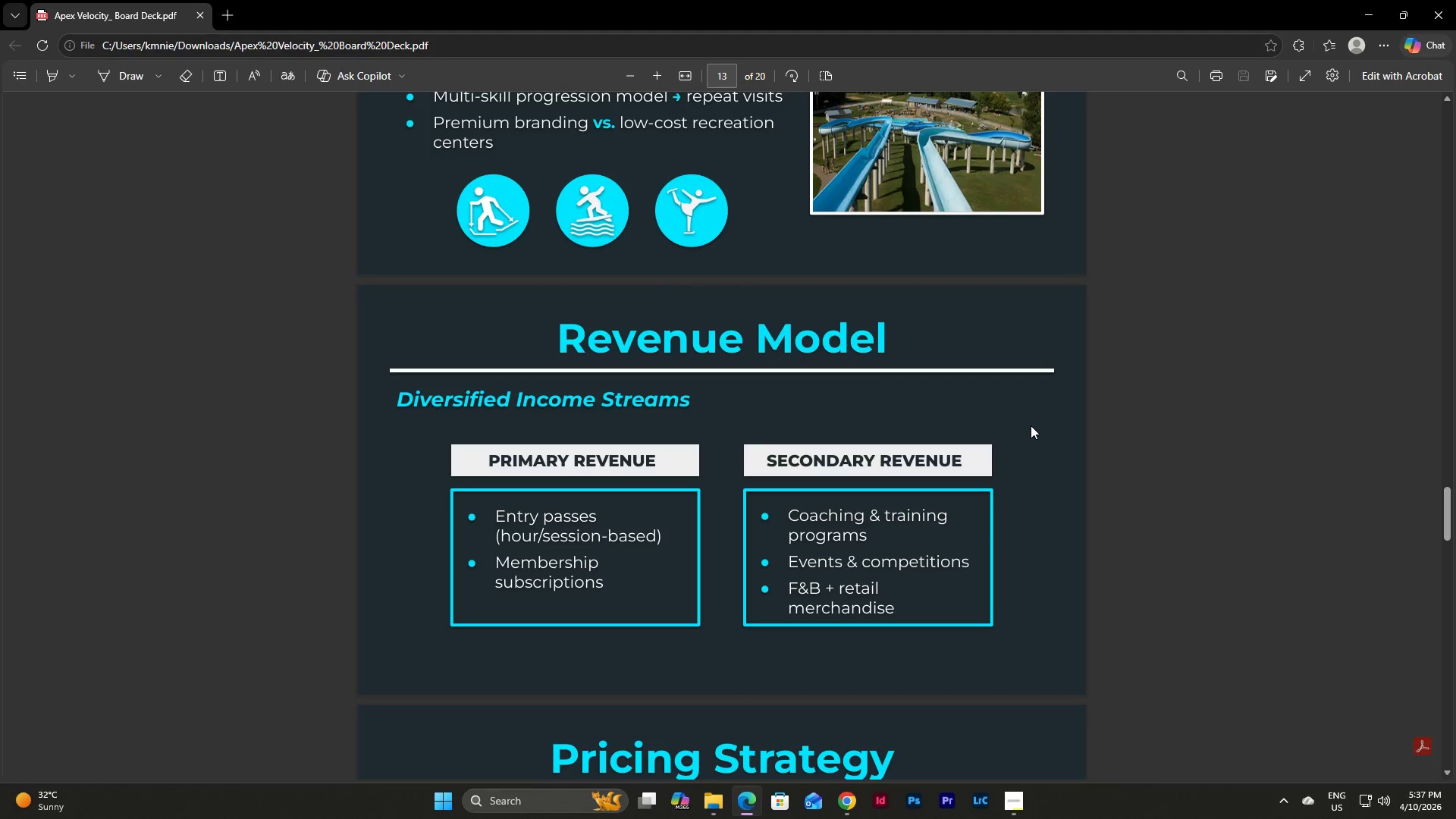 
scroll: coordinate [1031, 425], scroll_direction: down, amount: 4.0
 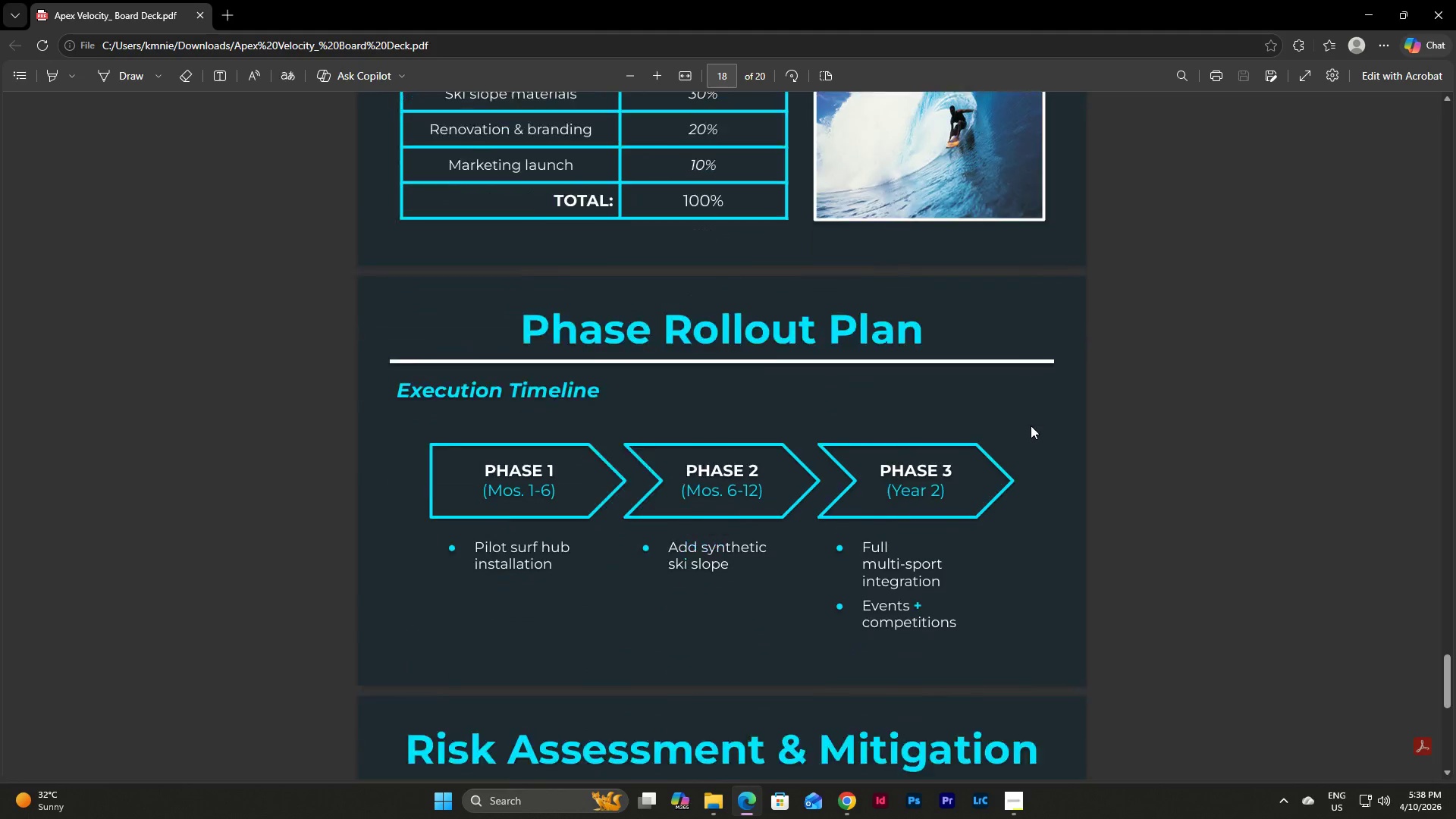 
left_click([1436, 0])
 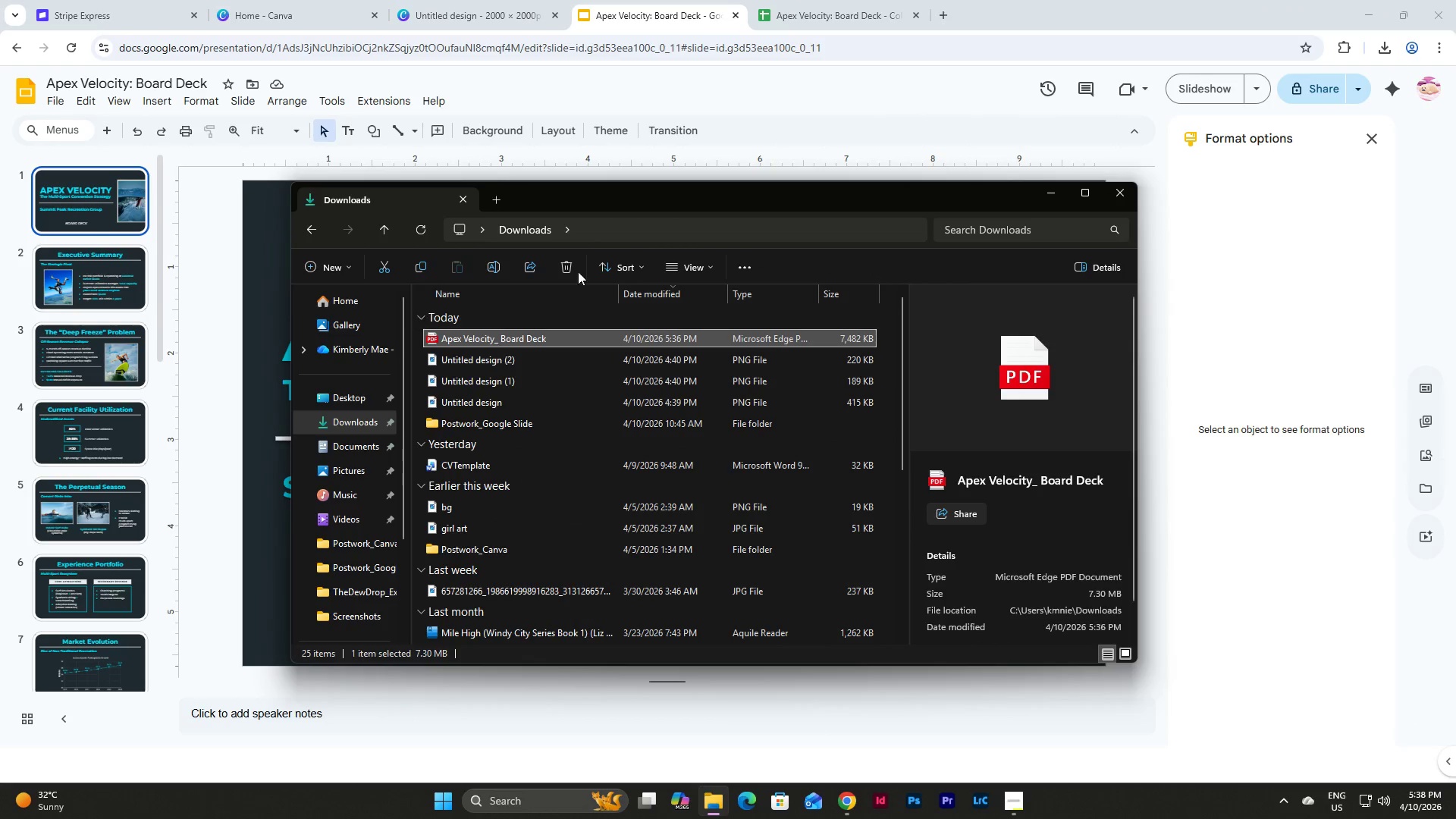 
left_click([562, 265])
 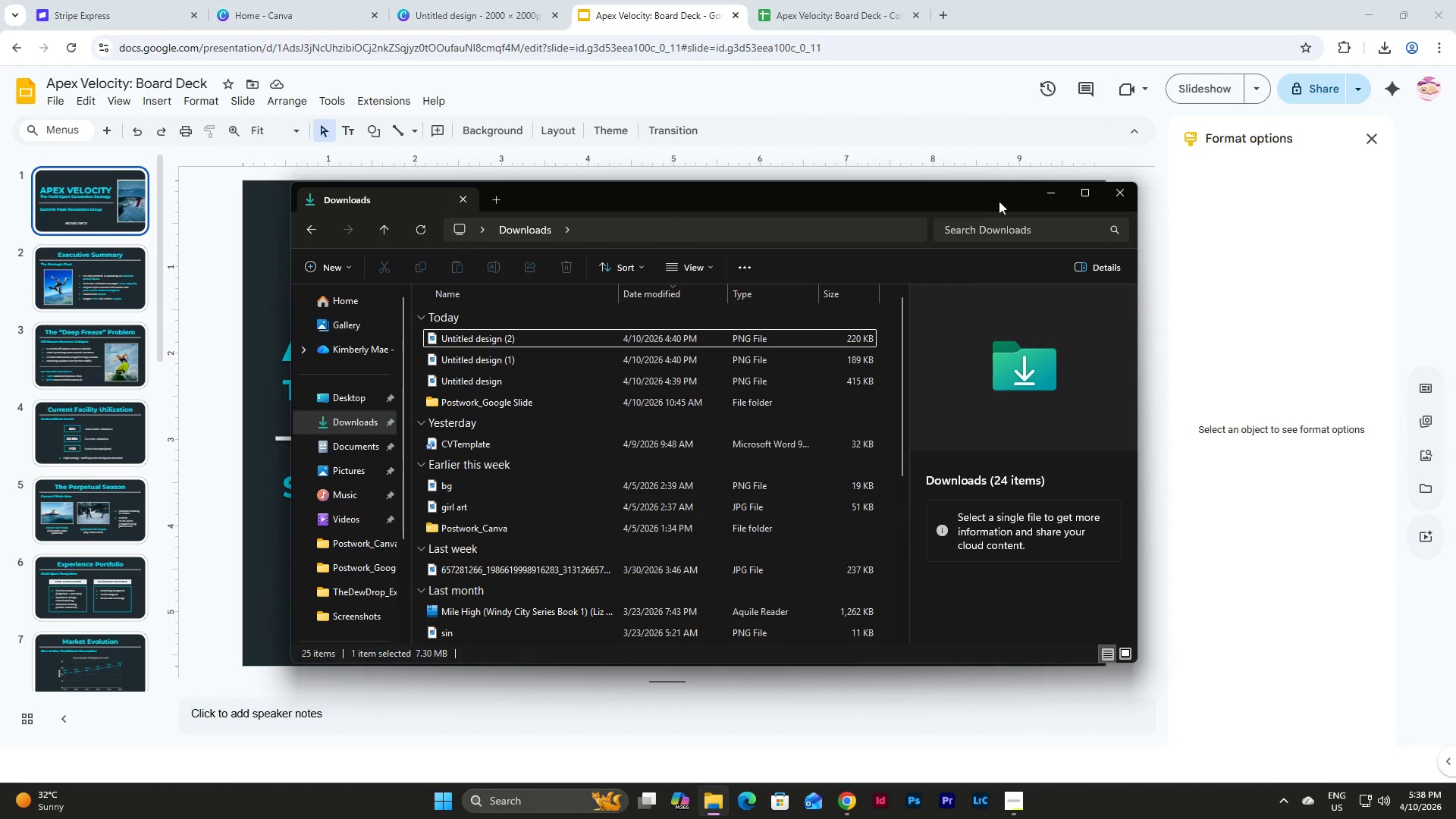 
left_click([1045, 190])
 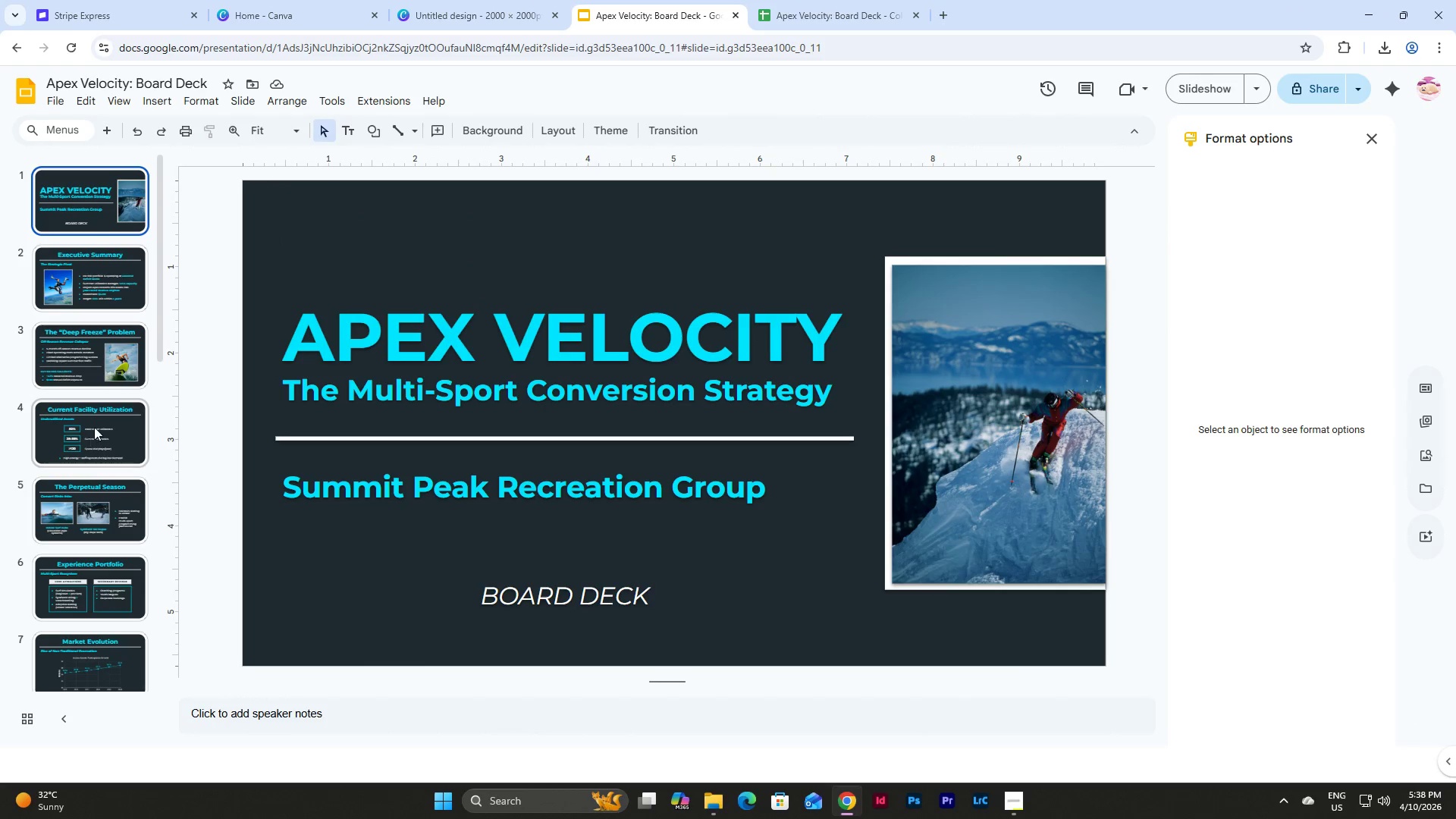 
scroll: coordinate [95, 427], scroll_direction: down, amount: 19.0
 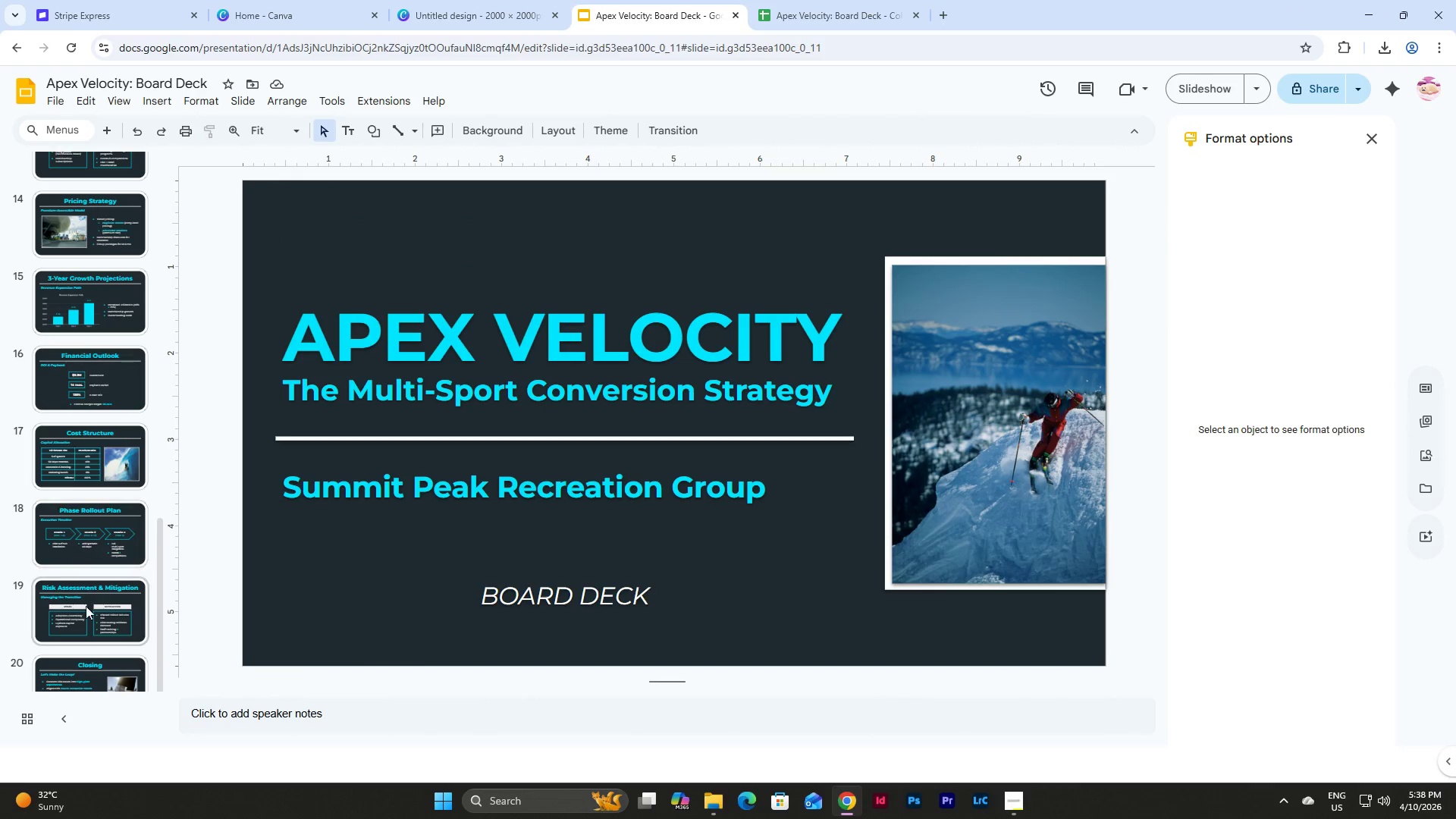 
left_click([84, 671])
 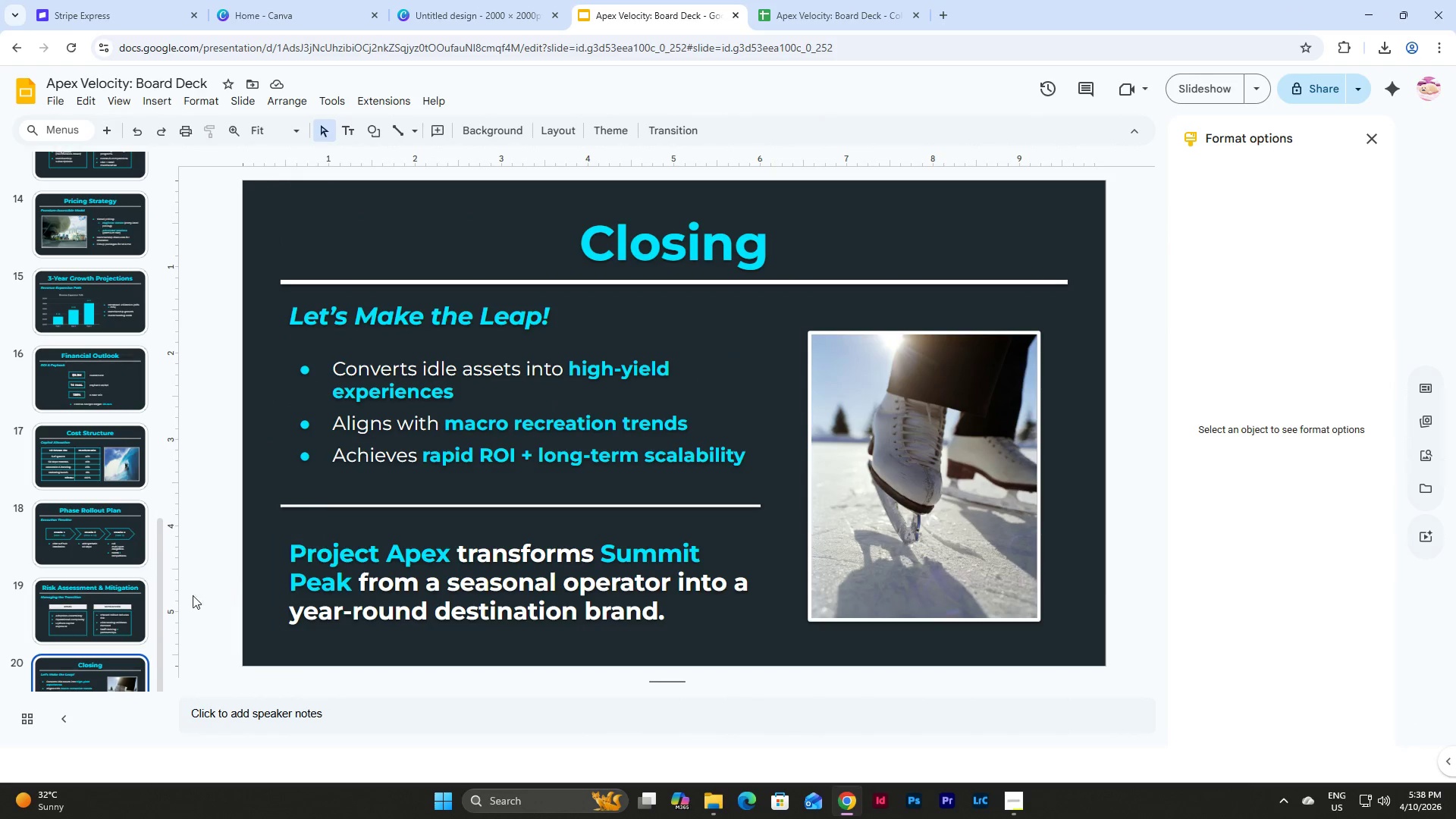 
left_click([91, 607])
 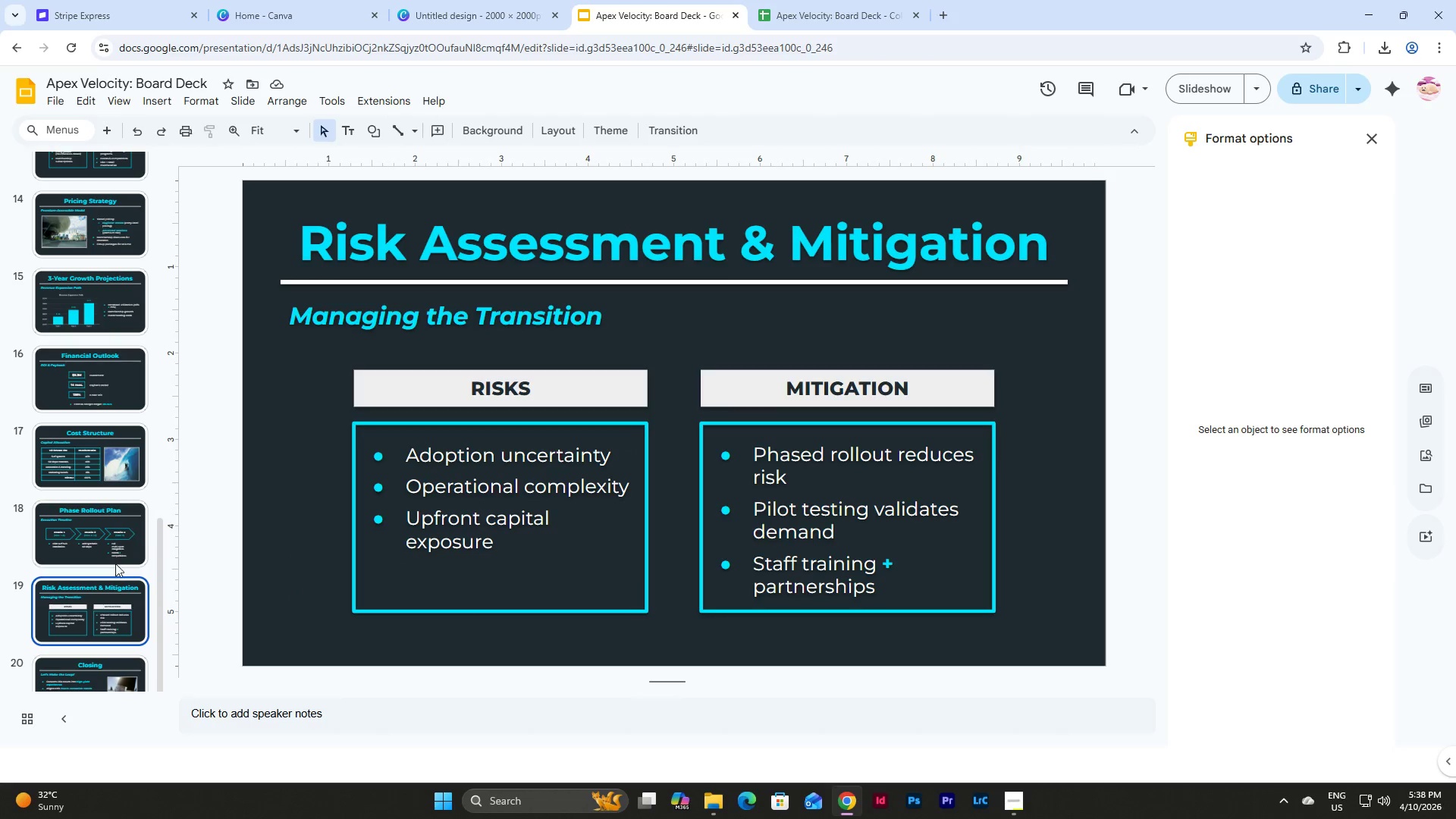 
left_click([122, 535])
 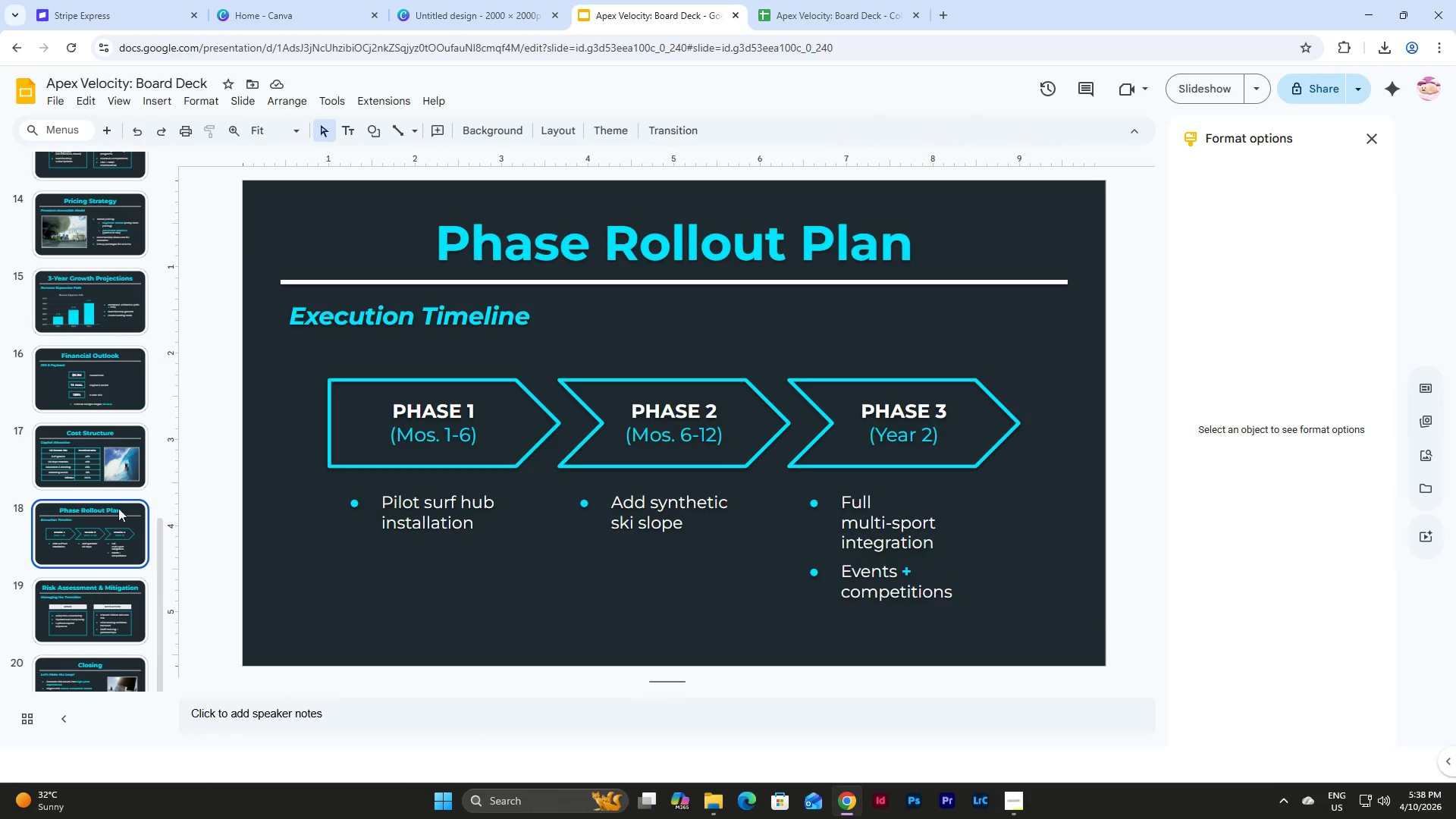 
left_click([115, 448])
 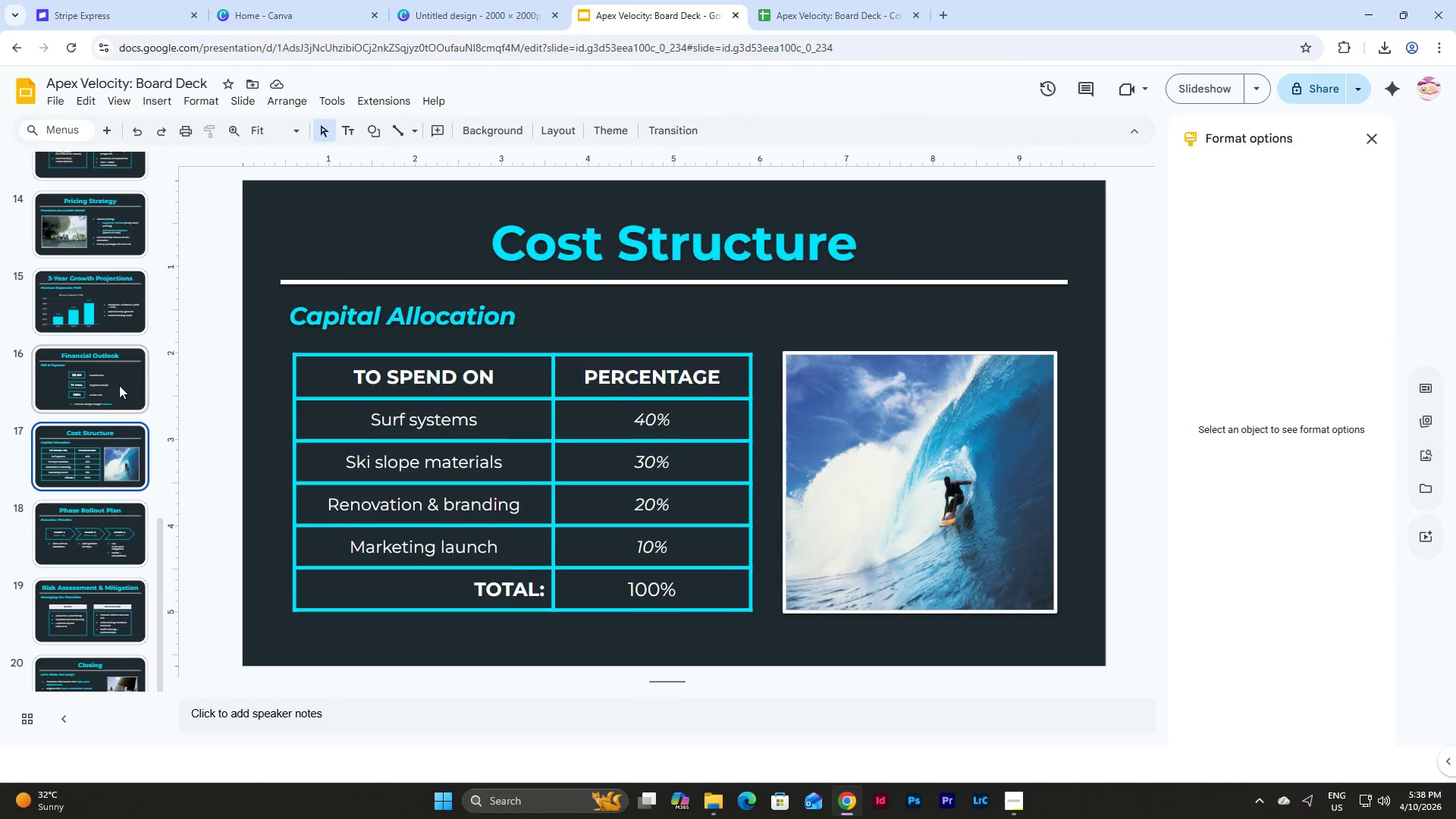 
left_click([119, 358])
 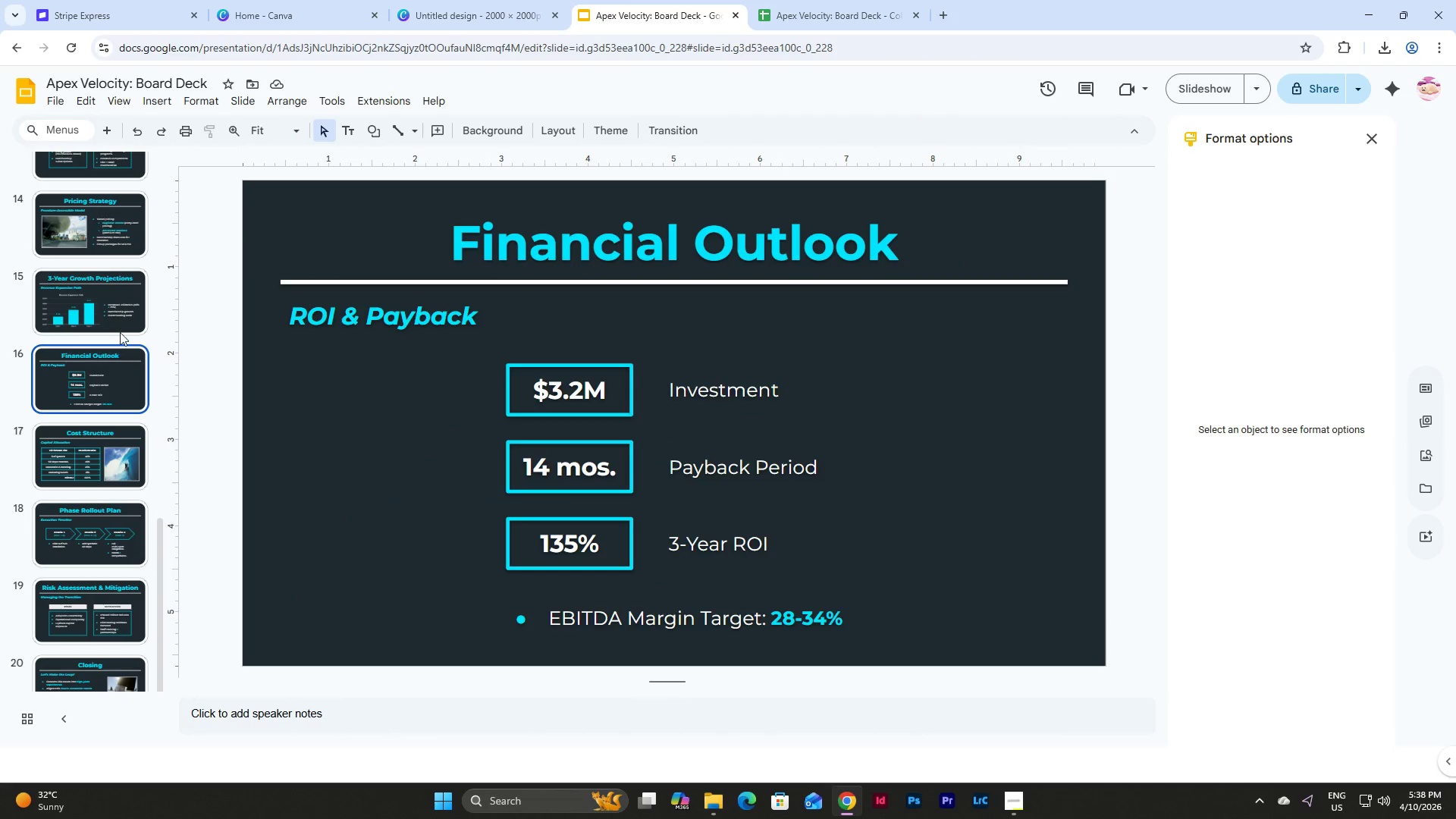 
left_click([117, 298])
 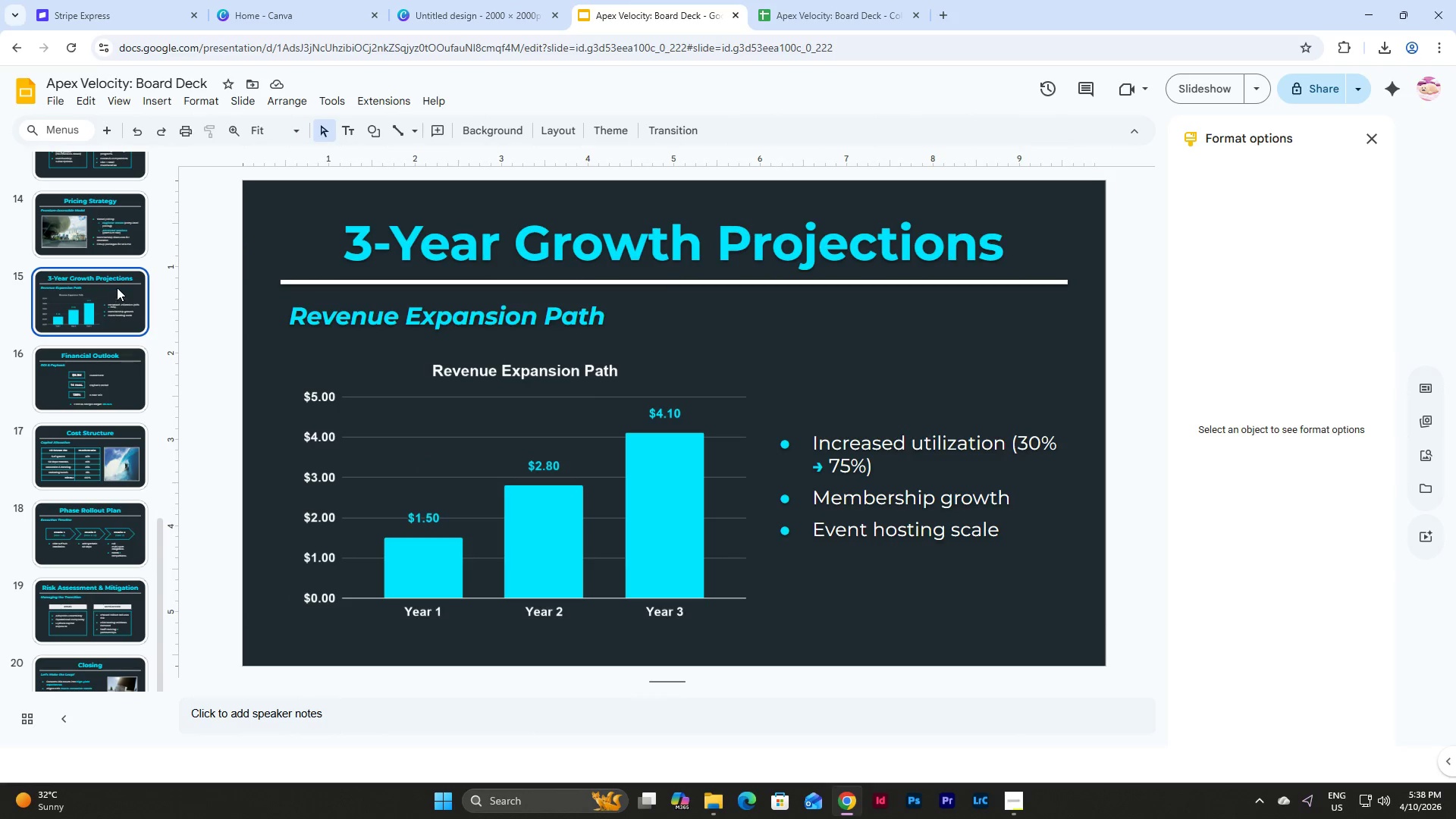 
left_click([119, 228])
 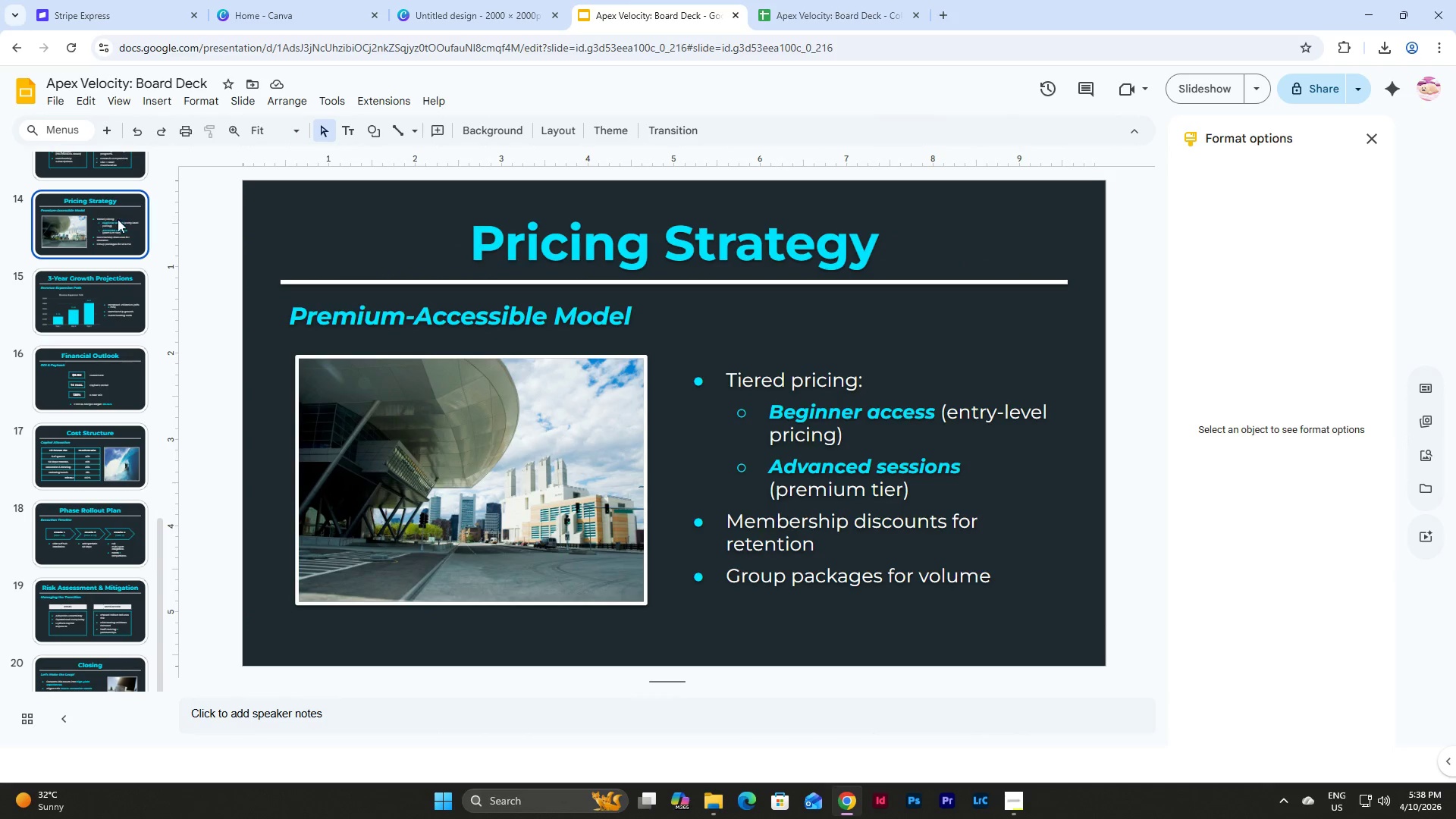 
scroll: coordinate [110, 331], scroll_direction: up, amount: 1.0
 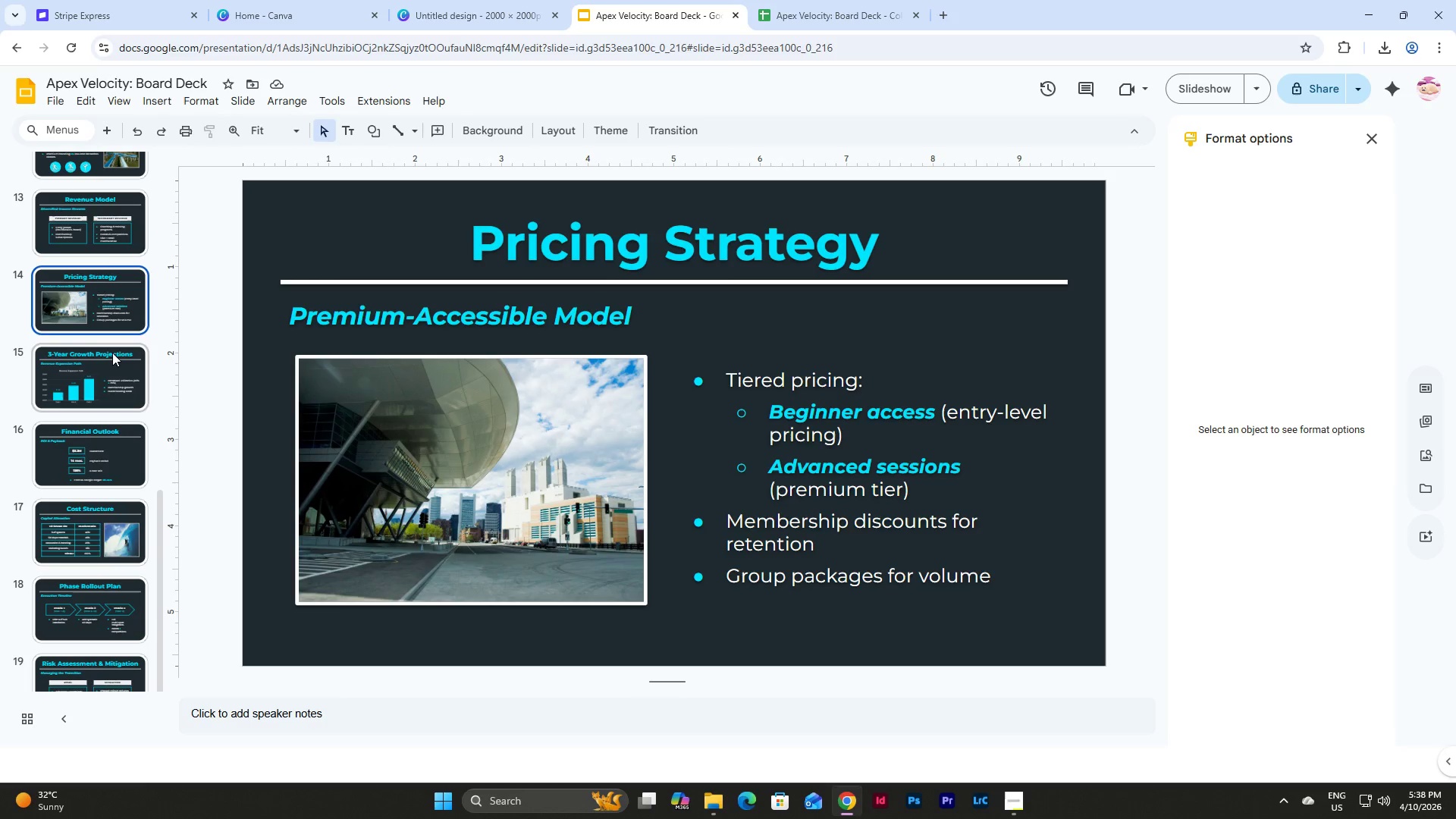 
left_click([102, 235])
 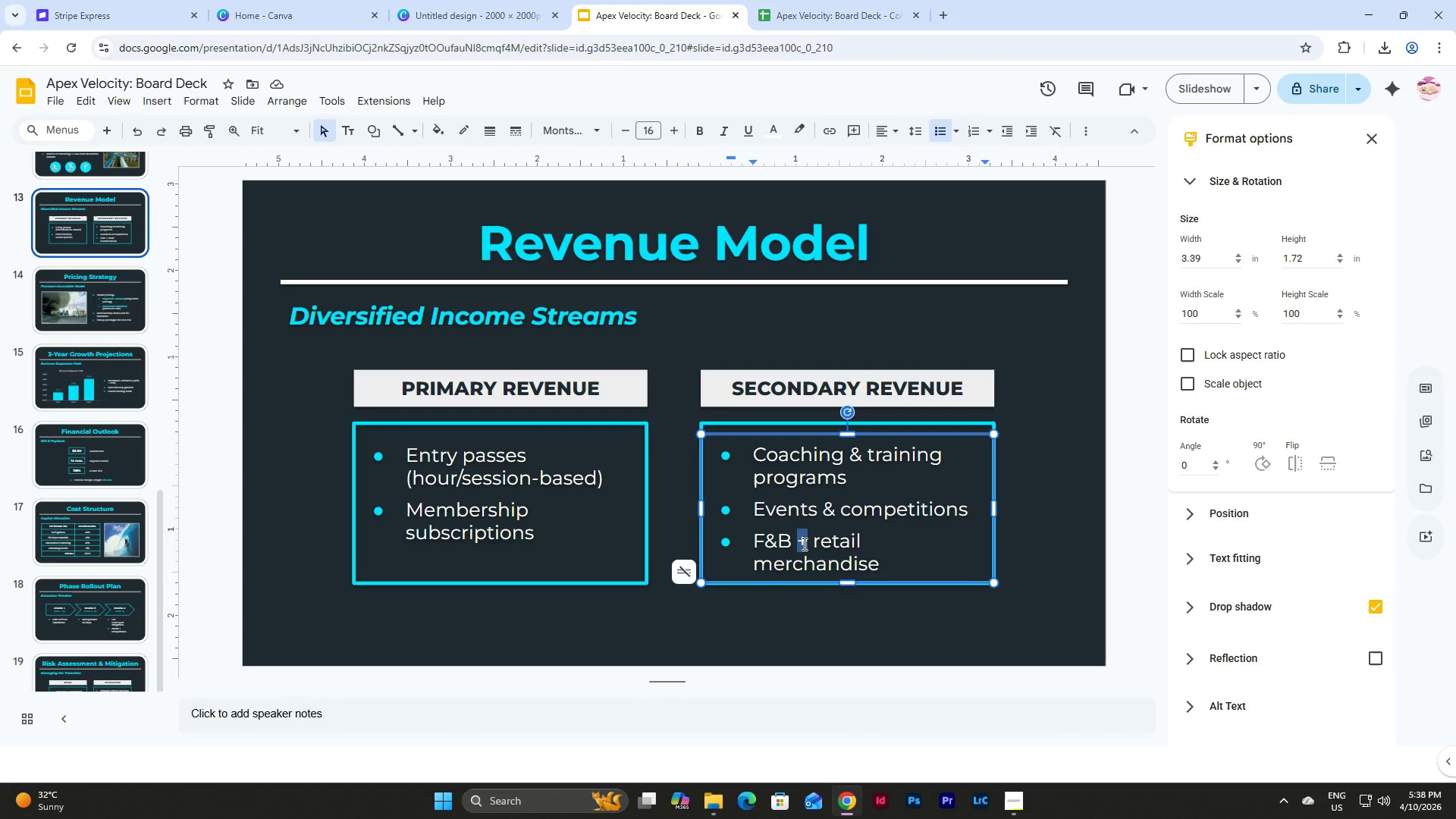 
left_click([698, 128])
 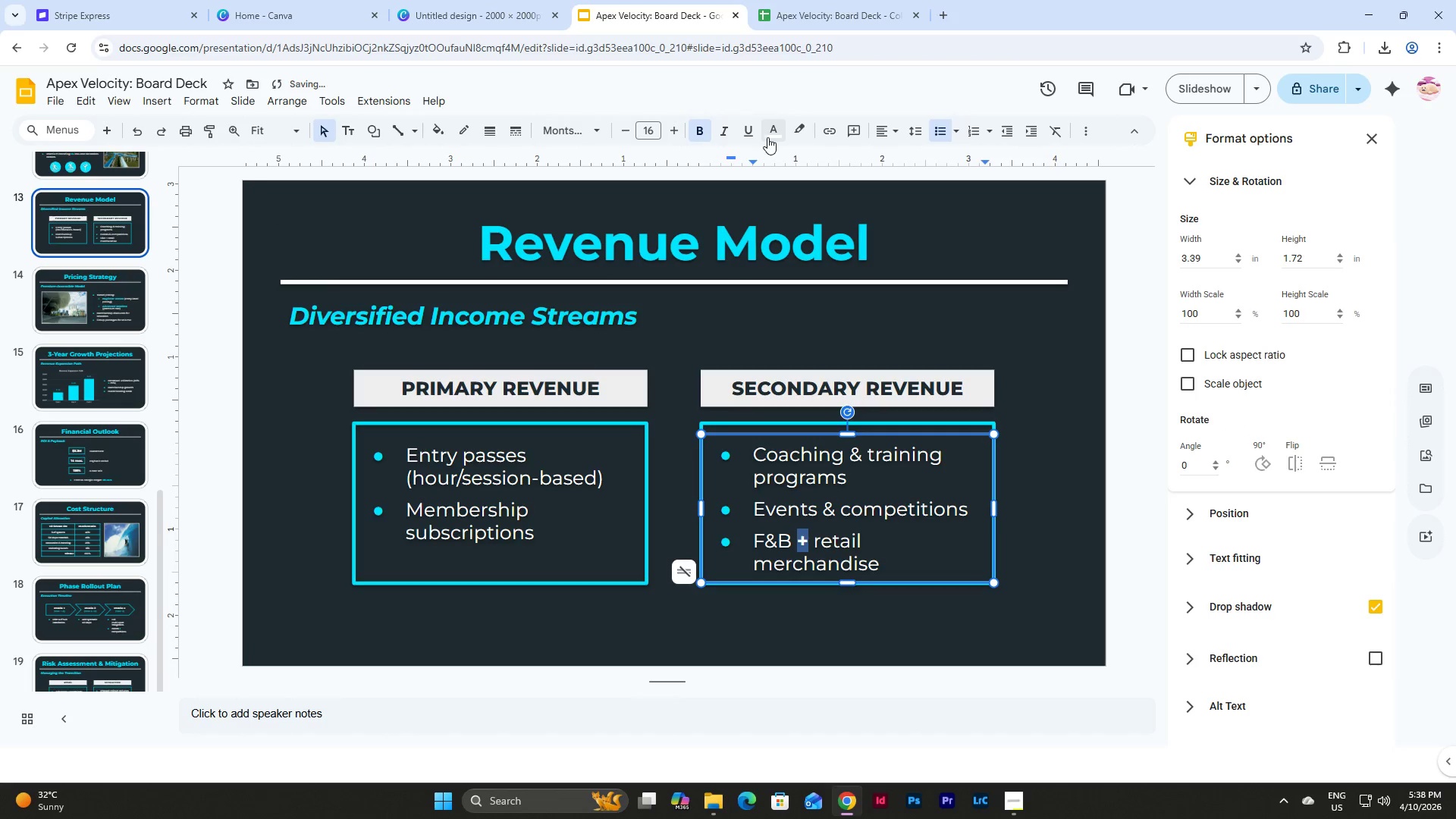 
left_click([772, 131])
 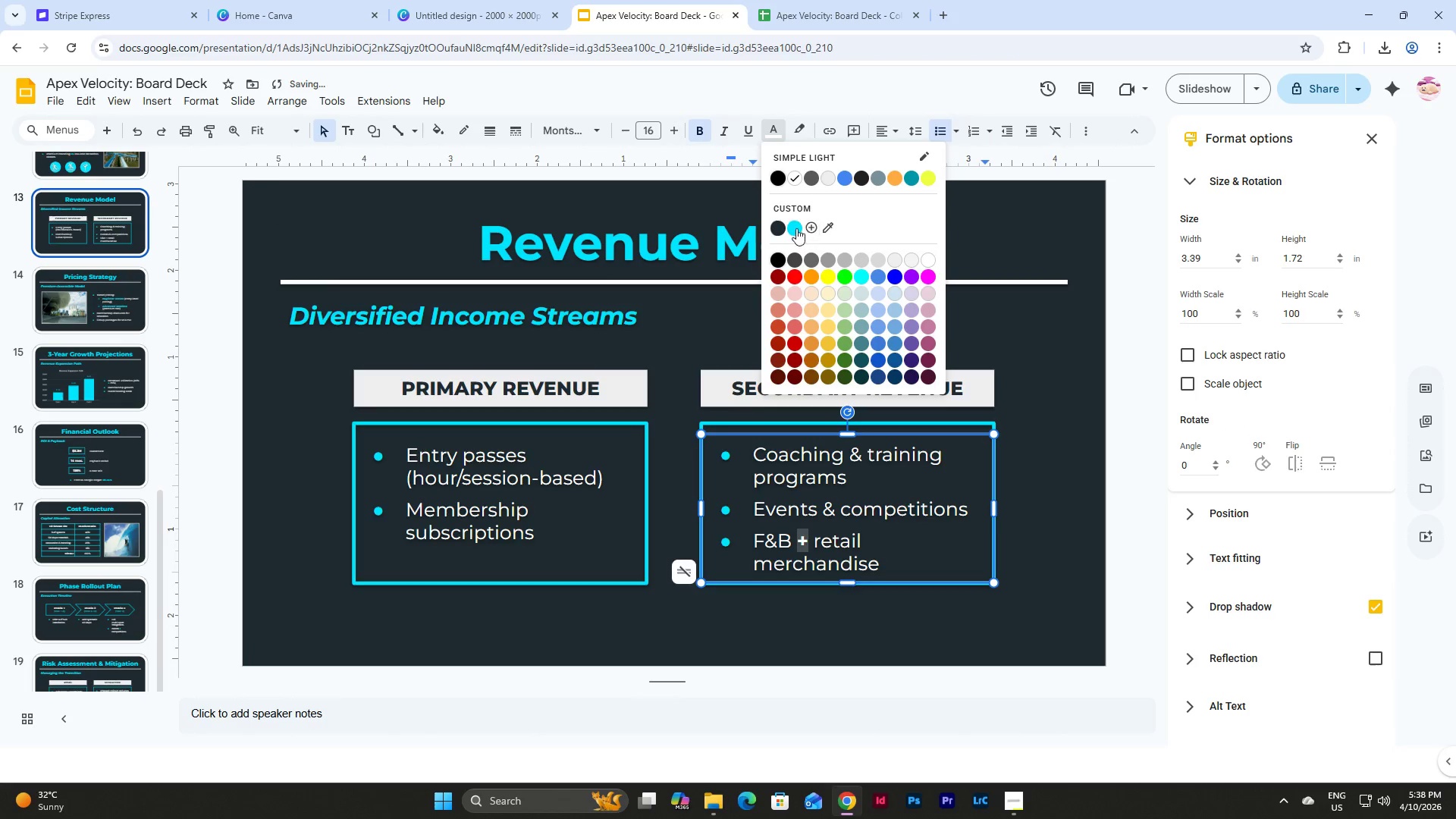 
left_click([794, 228])
 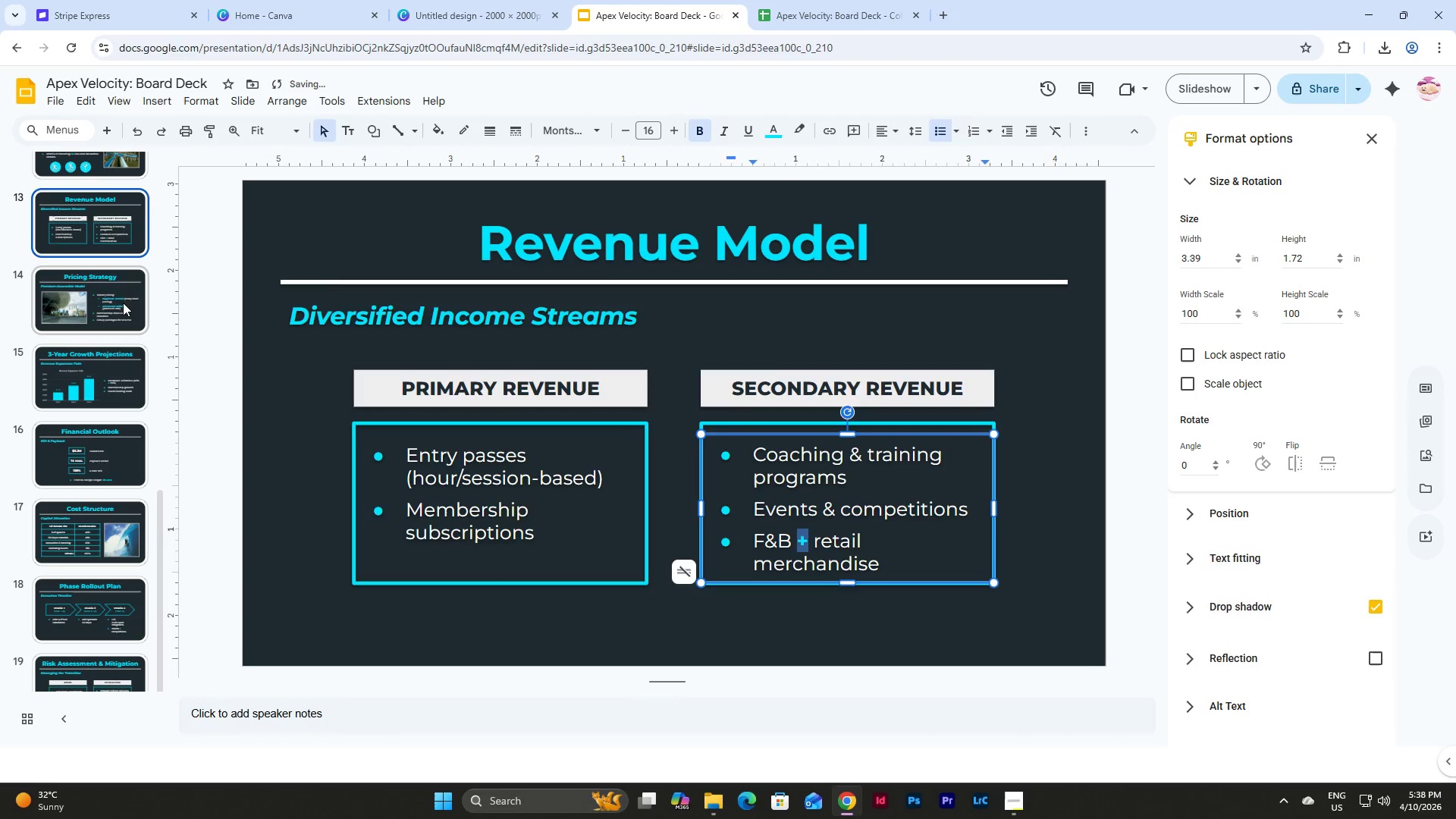 
scroll: coordinate [97, 457], scroll_direction: up, amount: 2.0
 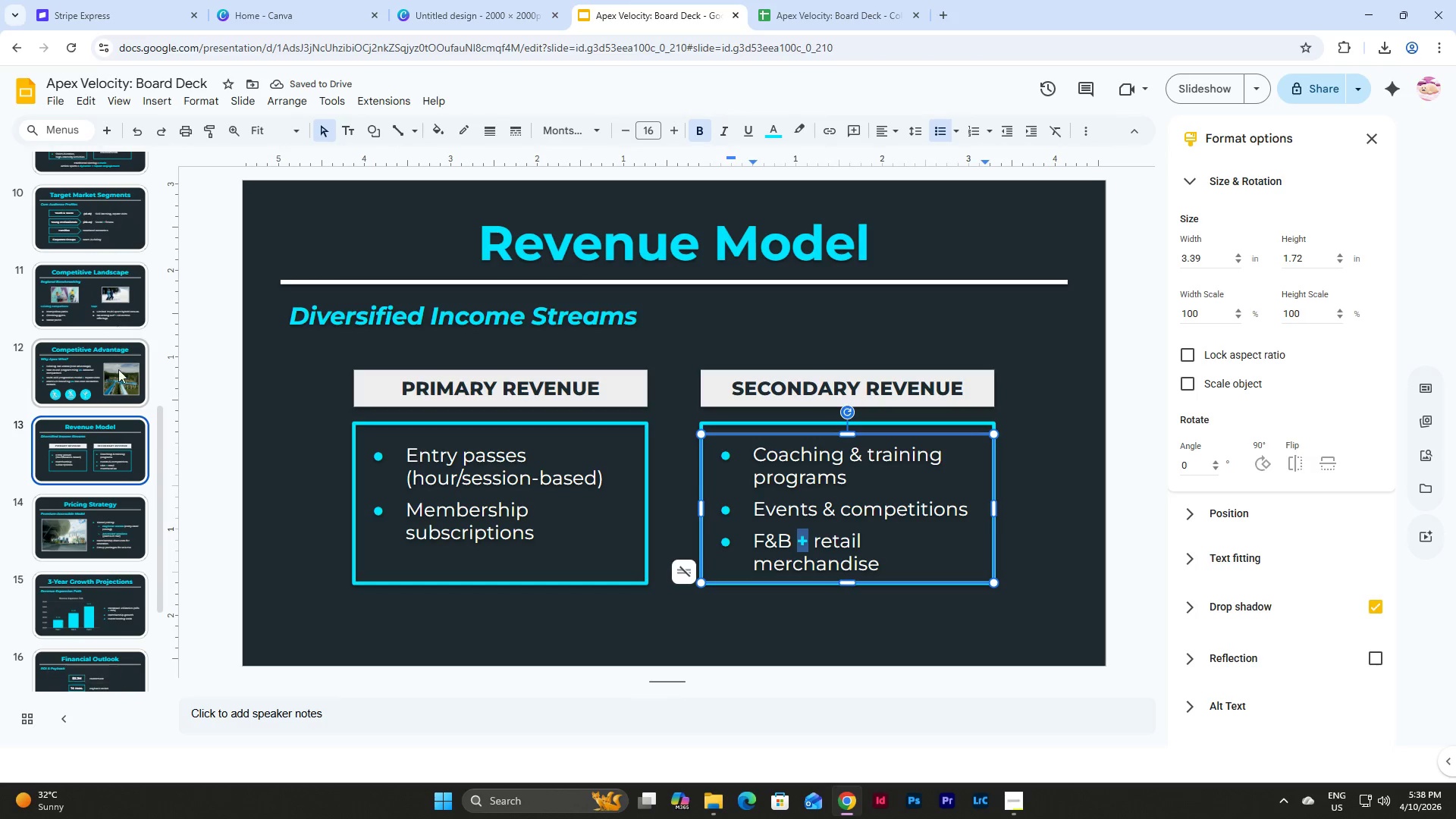 
left_click([118, 378])
 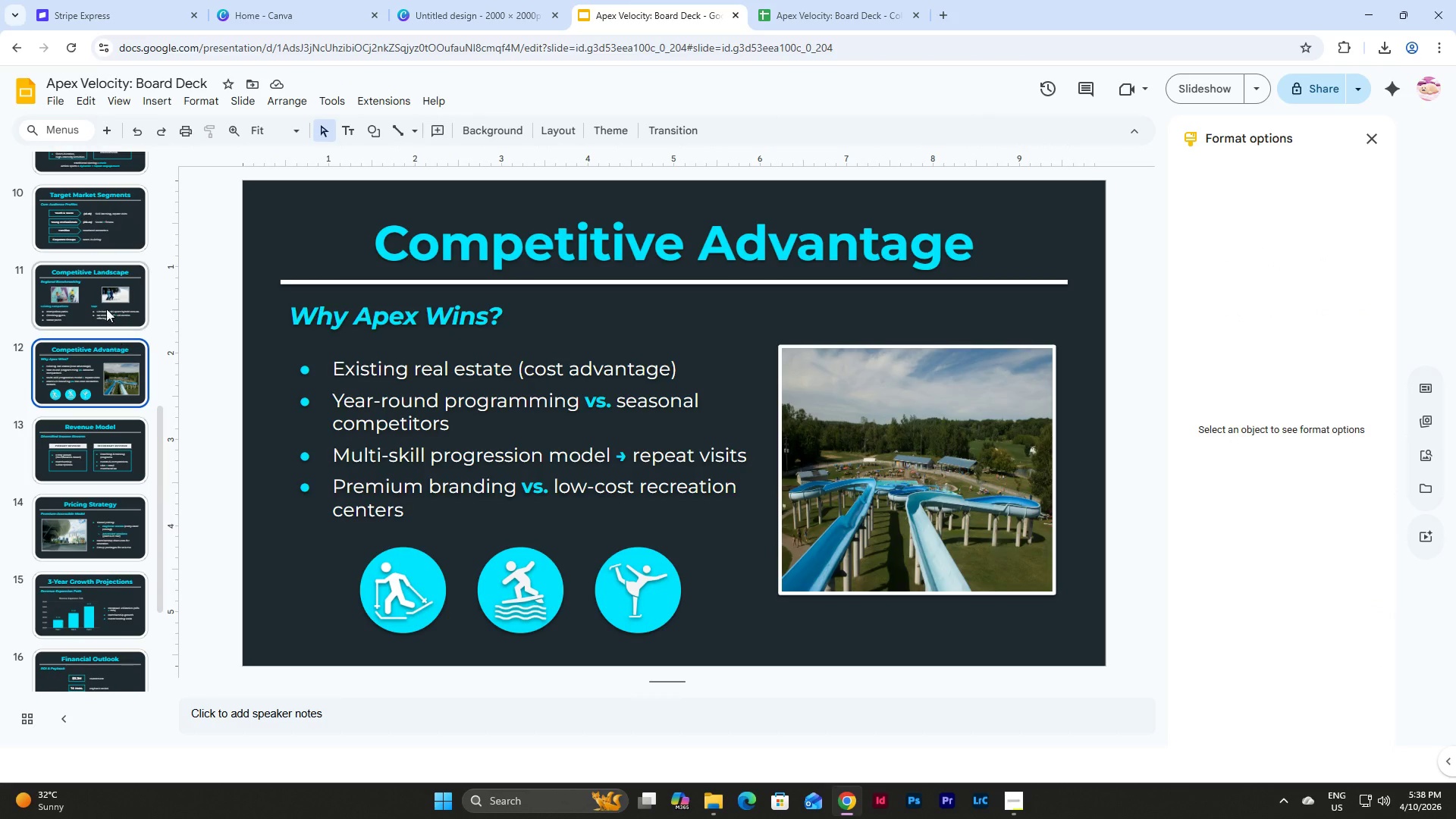 
left_click([106, 303])
 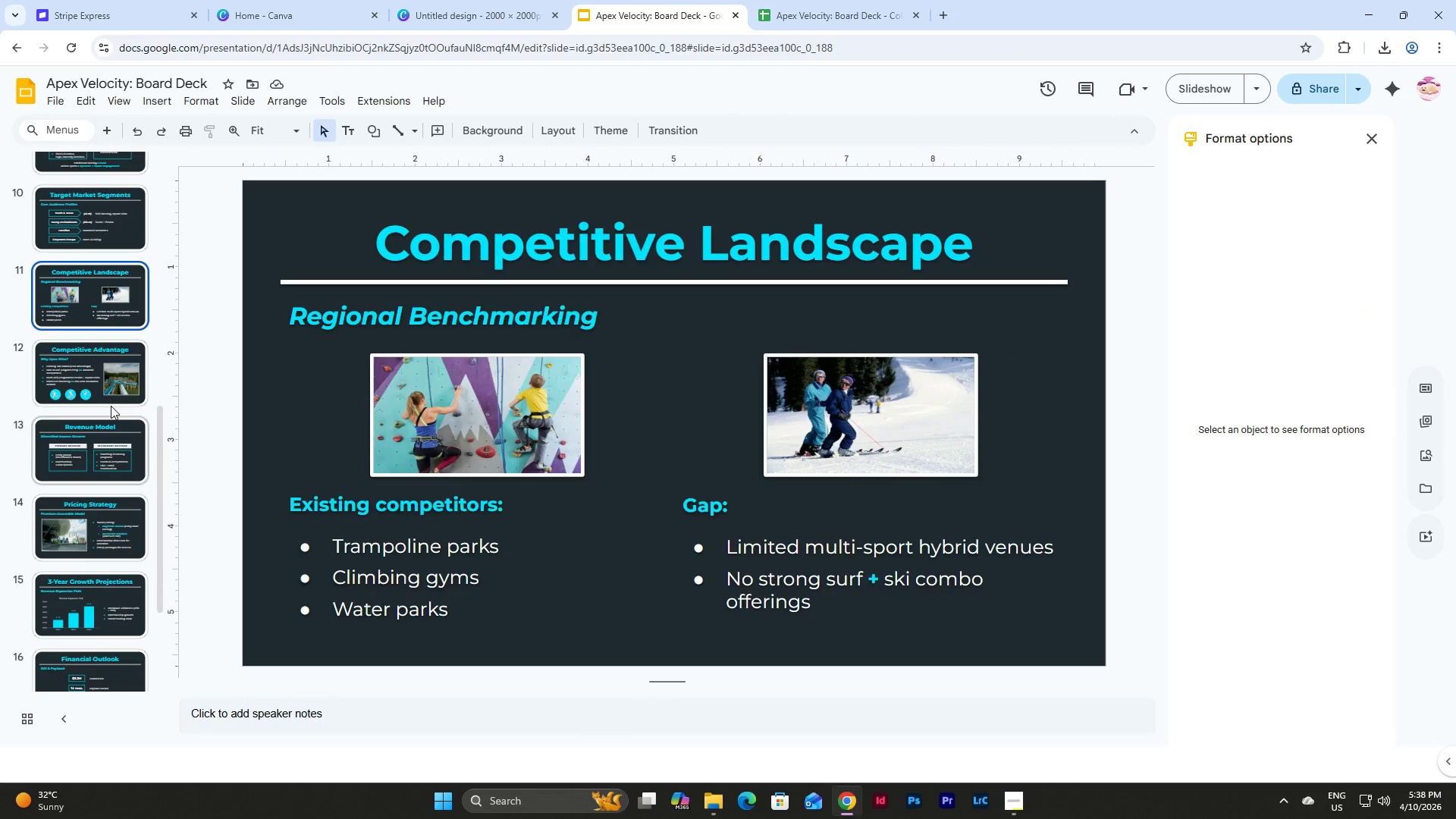 
scroll: coordinate [111, 406], scroll_direction: up, amount: 2.0
 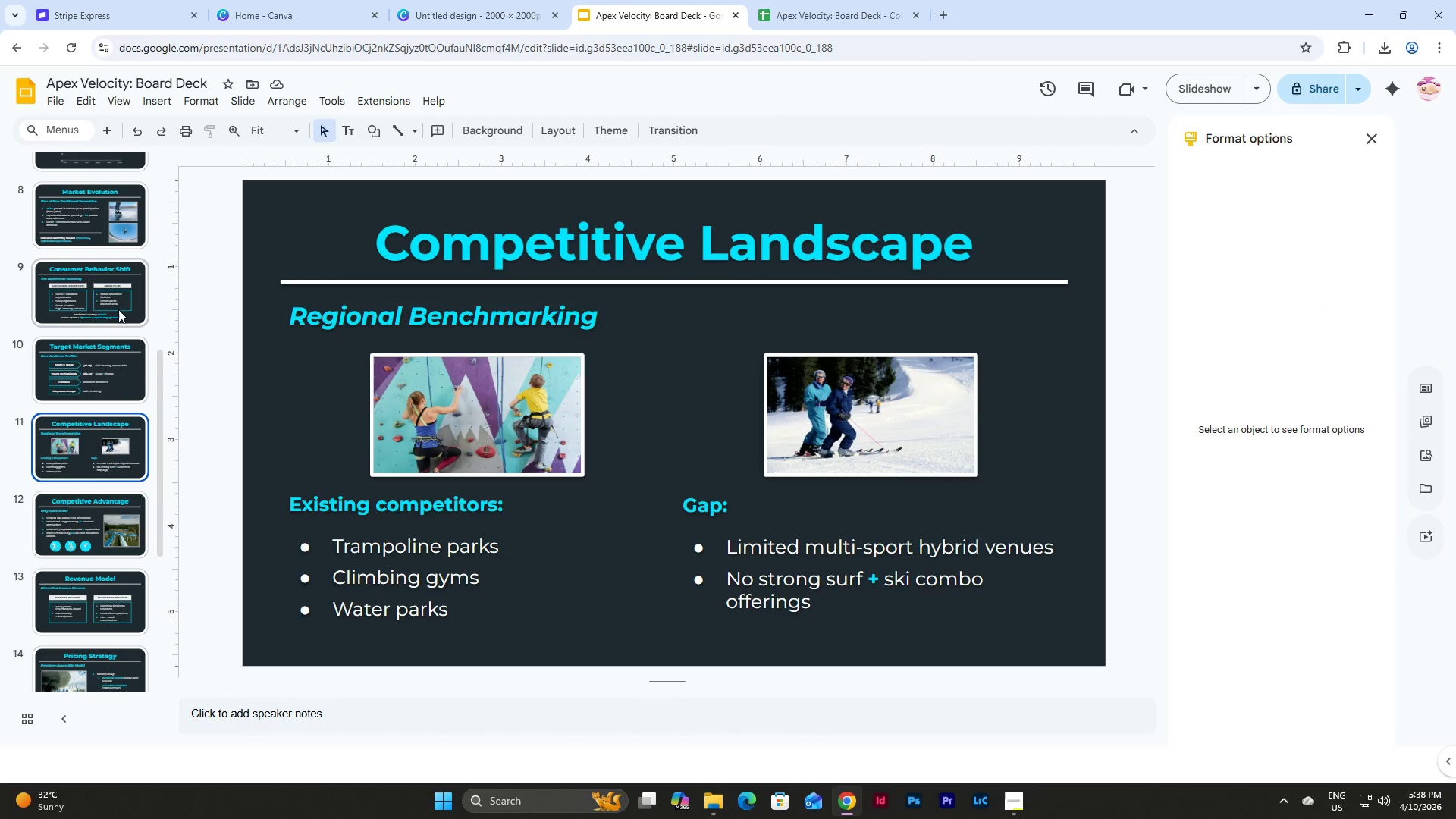 
left_click([113, 386])
 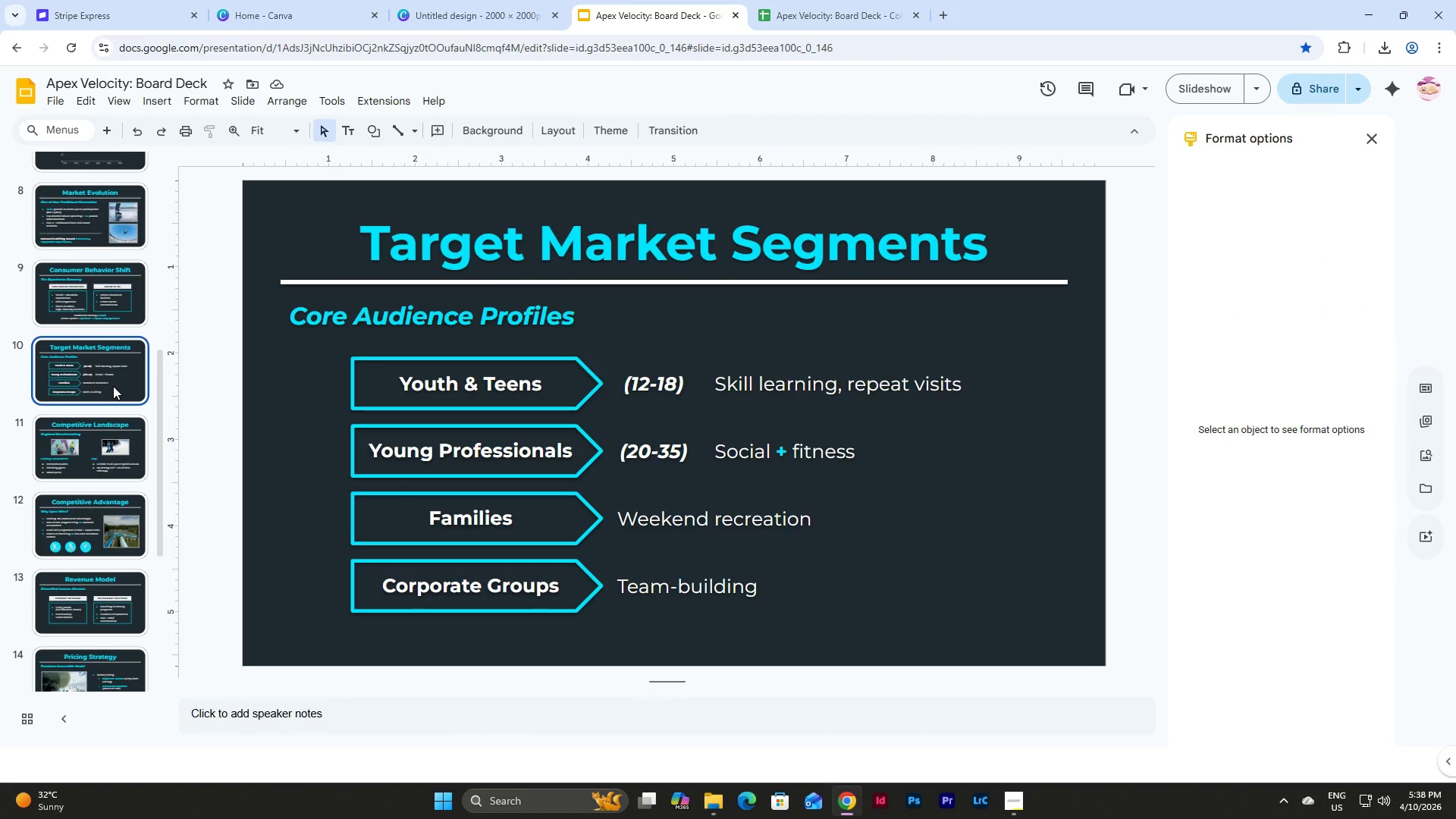 
scroll: coordinate [113, 397], scroll_direction: up, amount: 9.0
 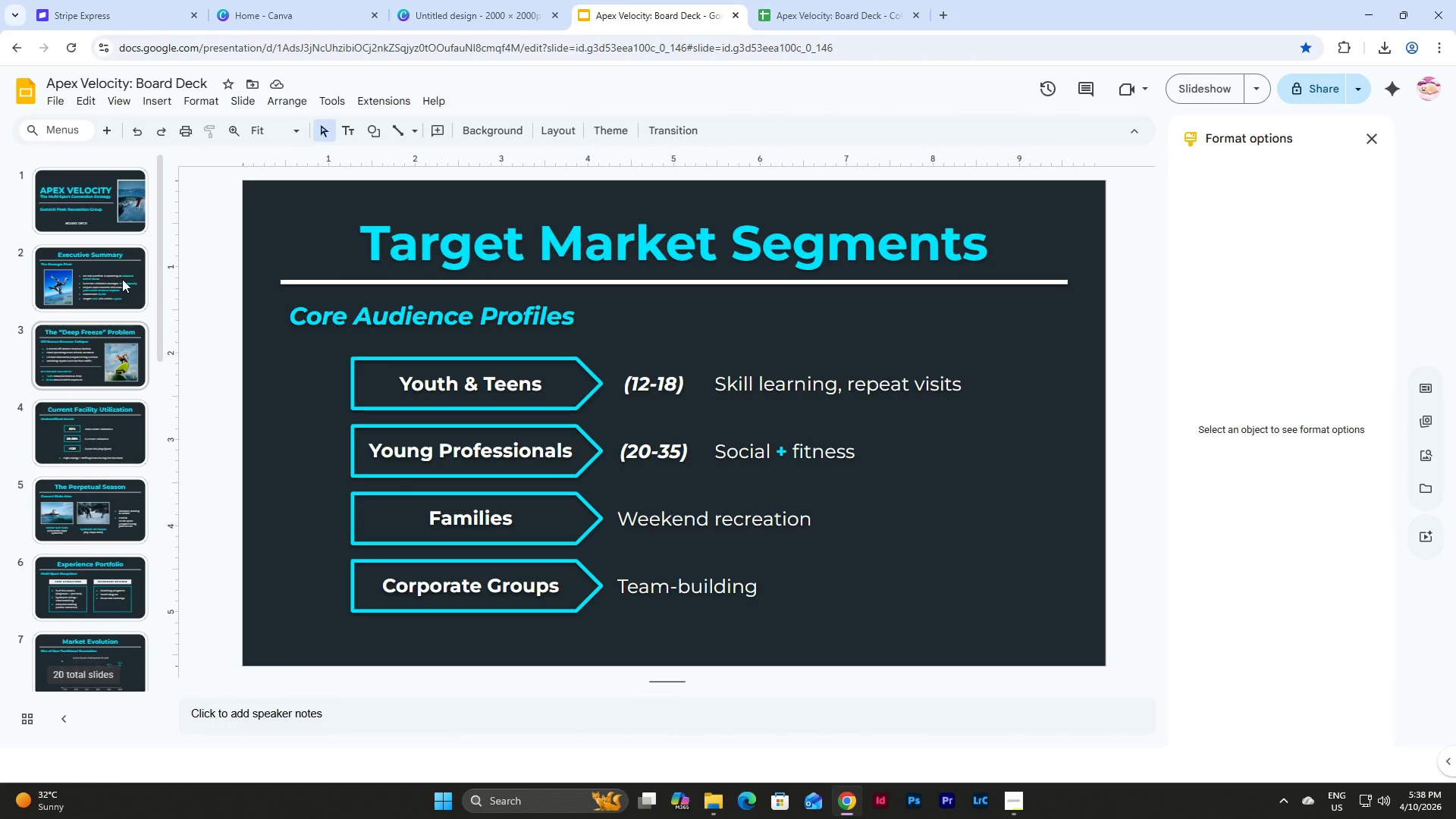 
left_click([108, 204])
 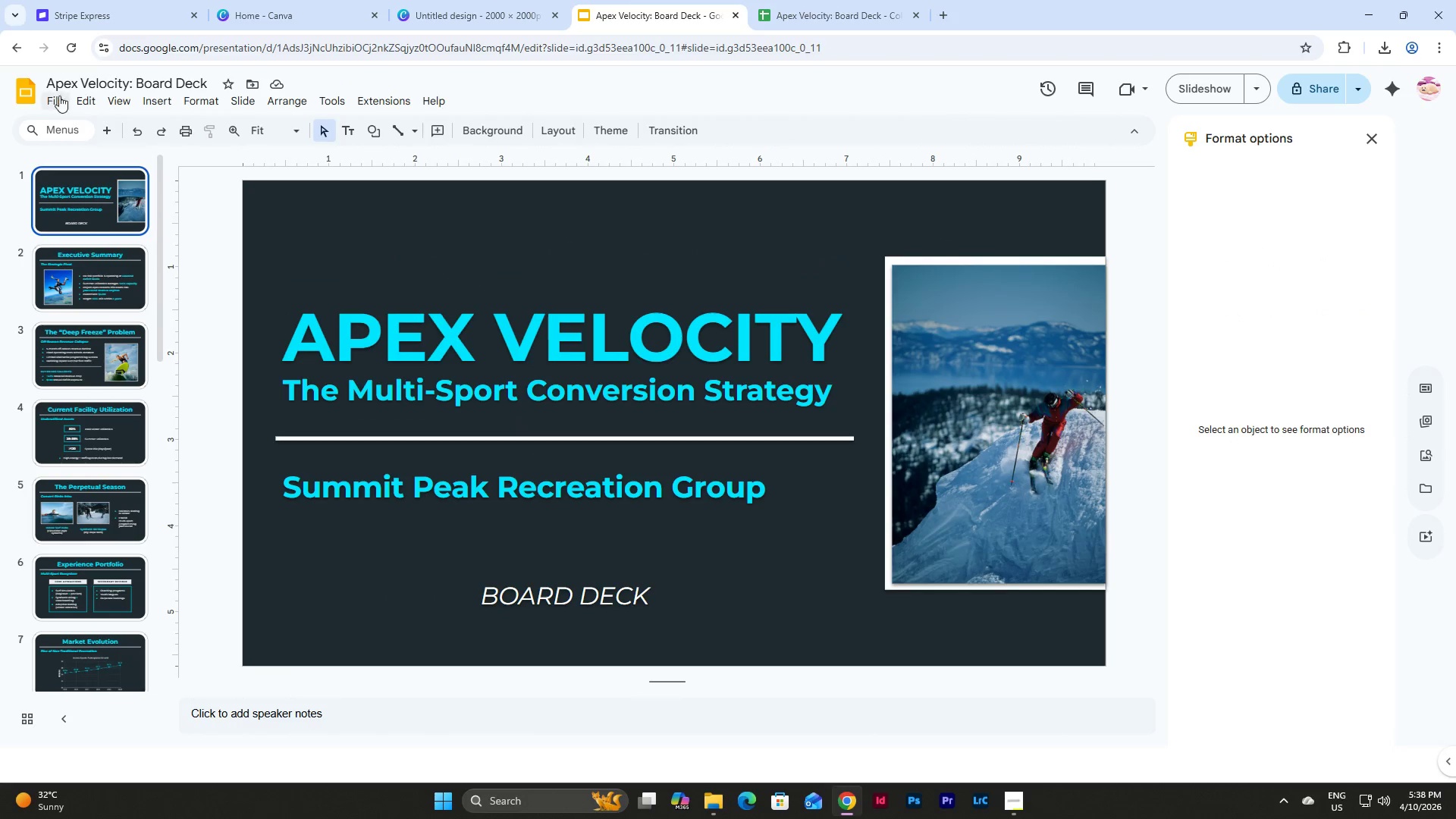 
scroll: coordinate [115, 331], scroll_direction: up, amount: 1.0
 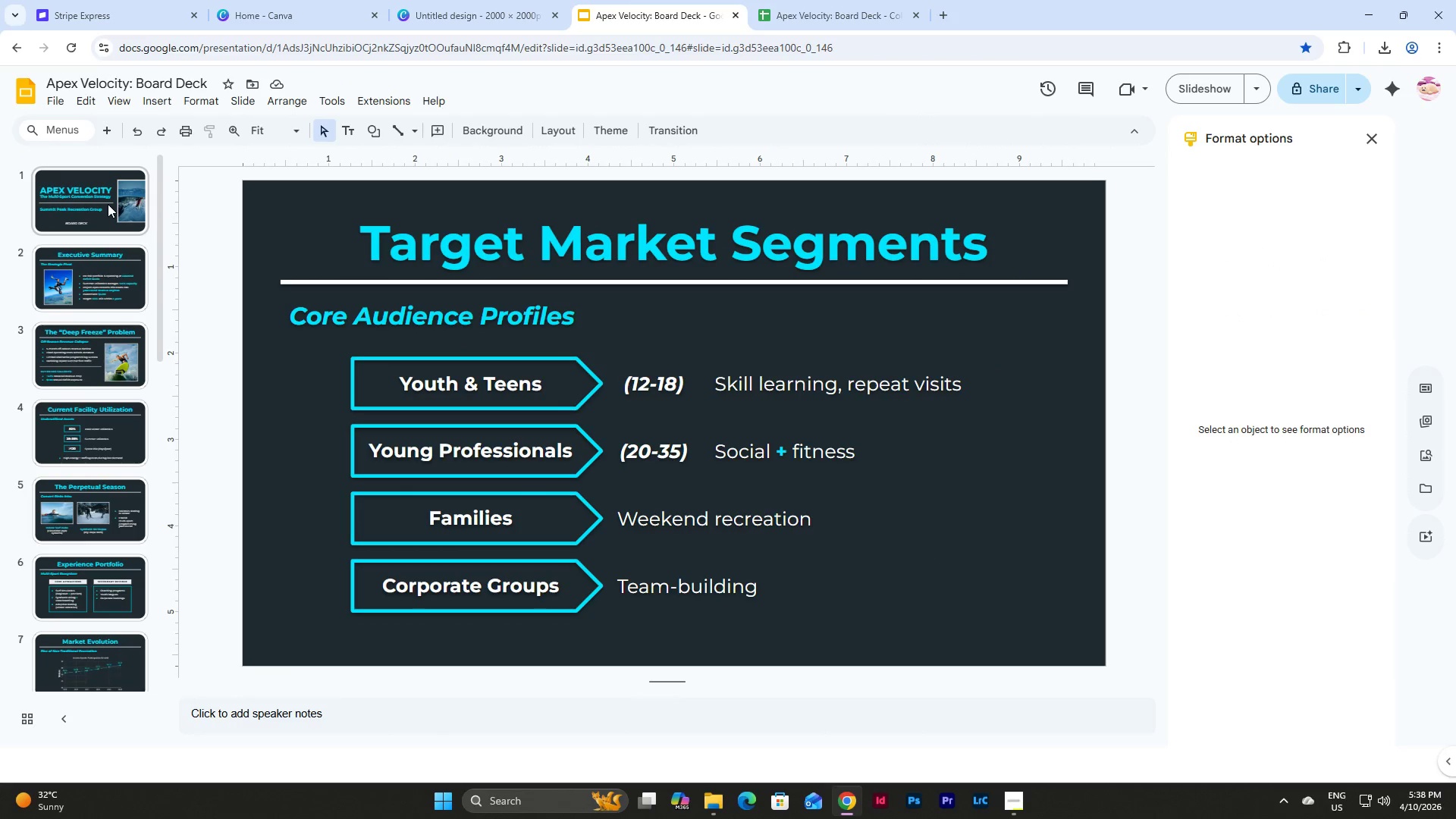 
left_click([57, 93])
 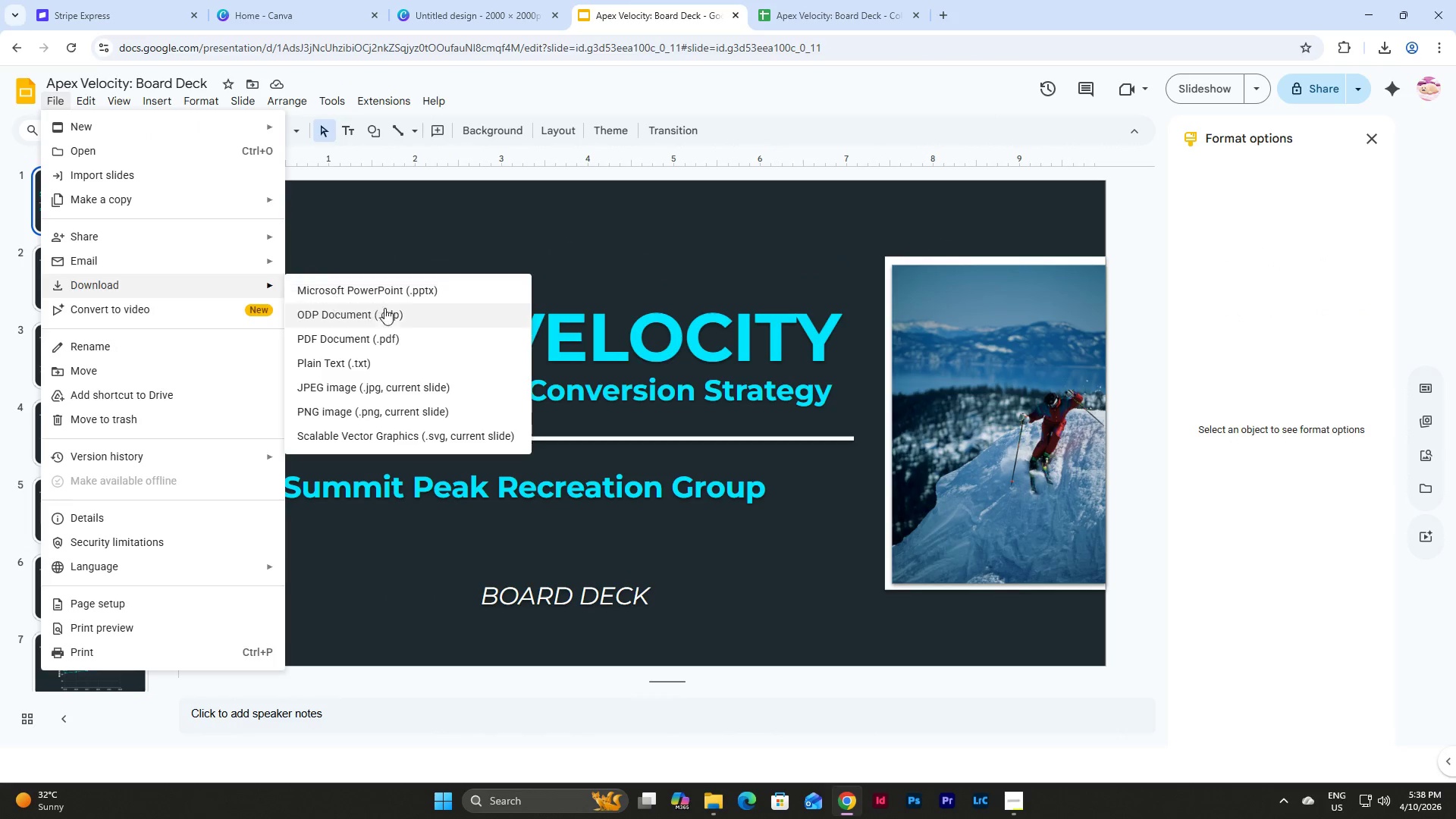 
left_click([407, 337])
 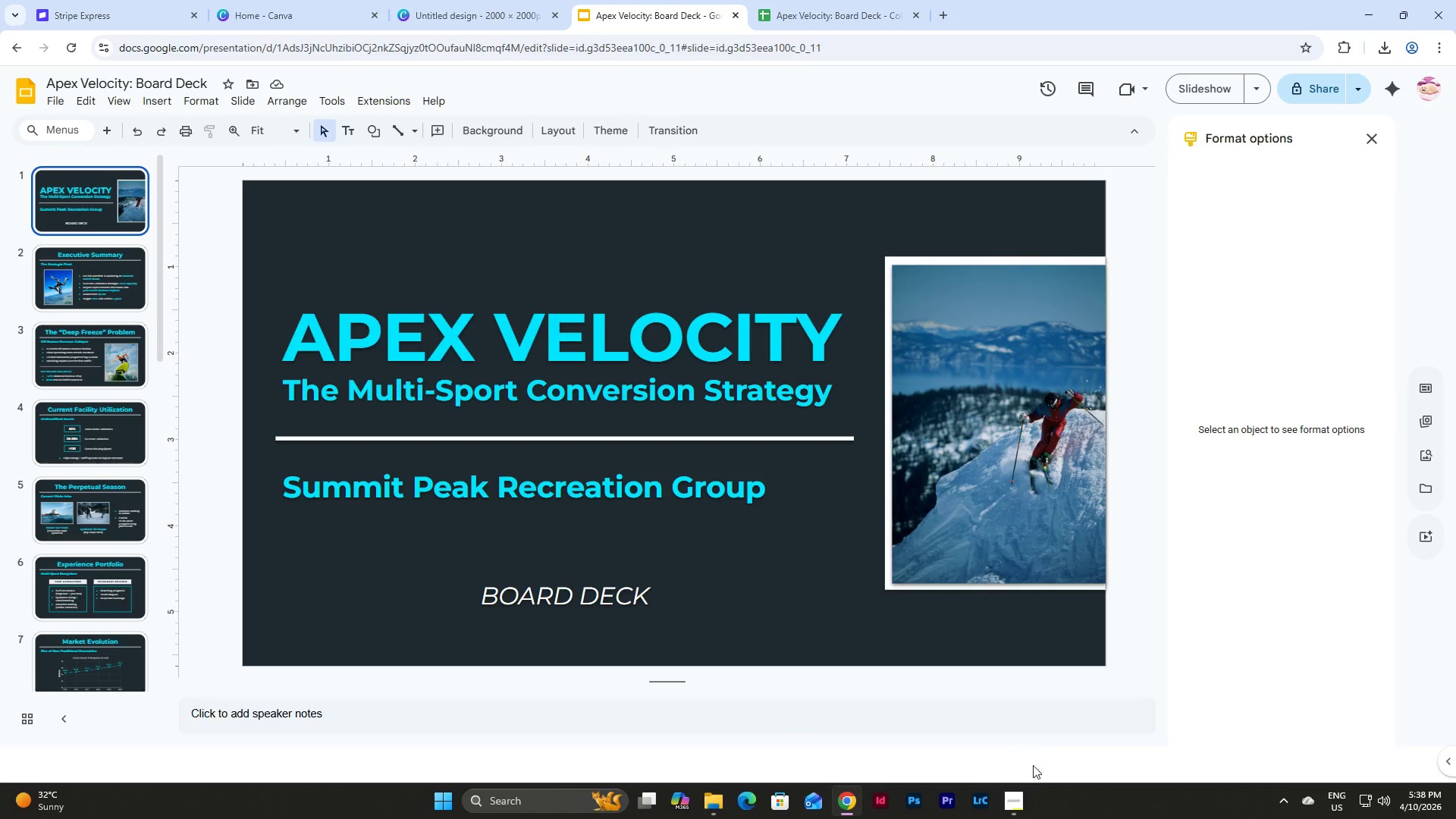 
left_click([1015, 803])